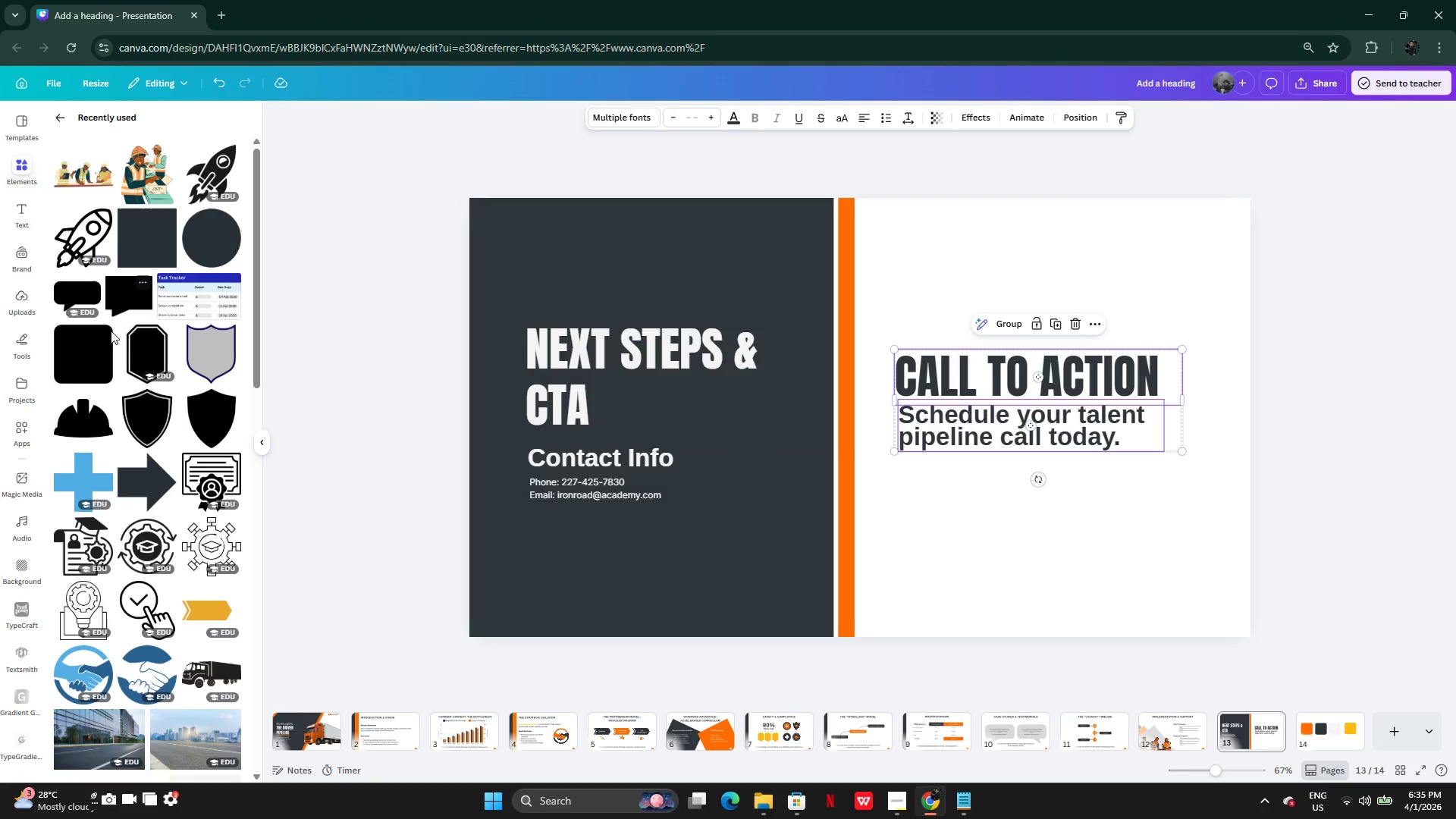 
left_click([78, 365])
 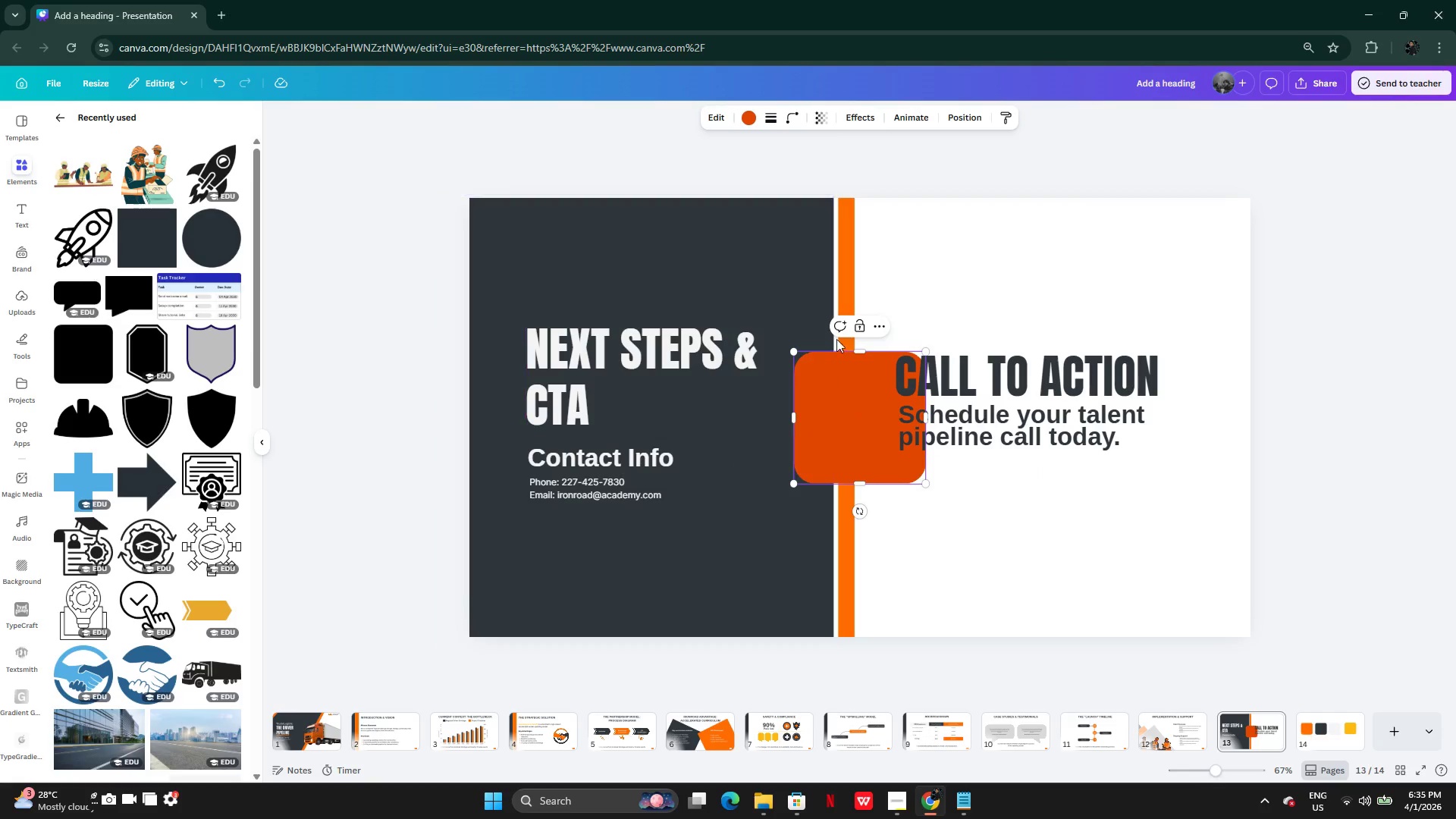 
left_click([871, 406])
 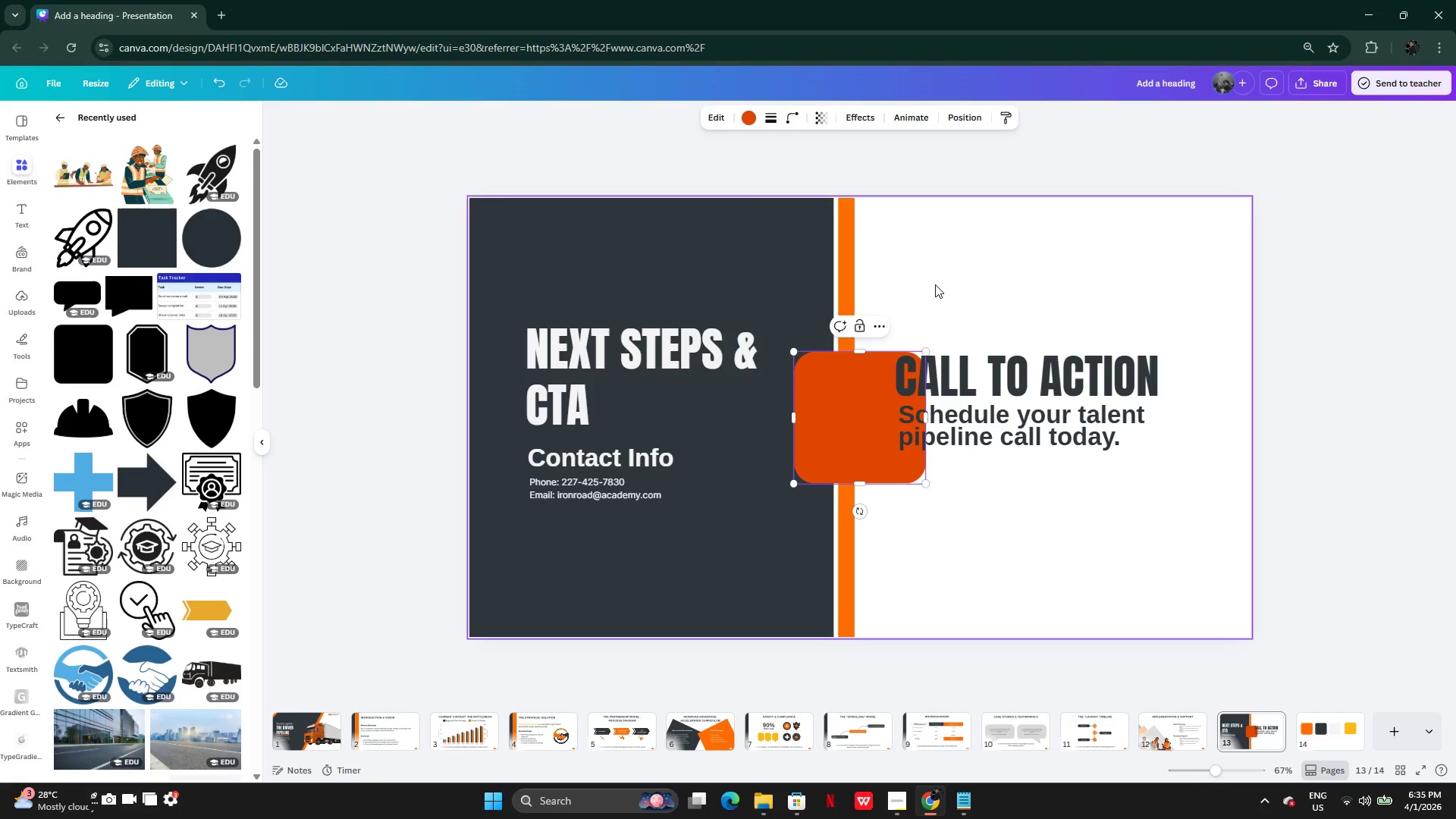 
left_click([935, 284])
 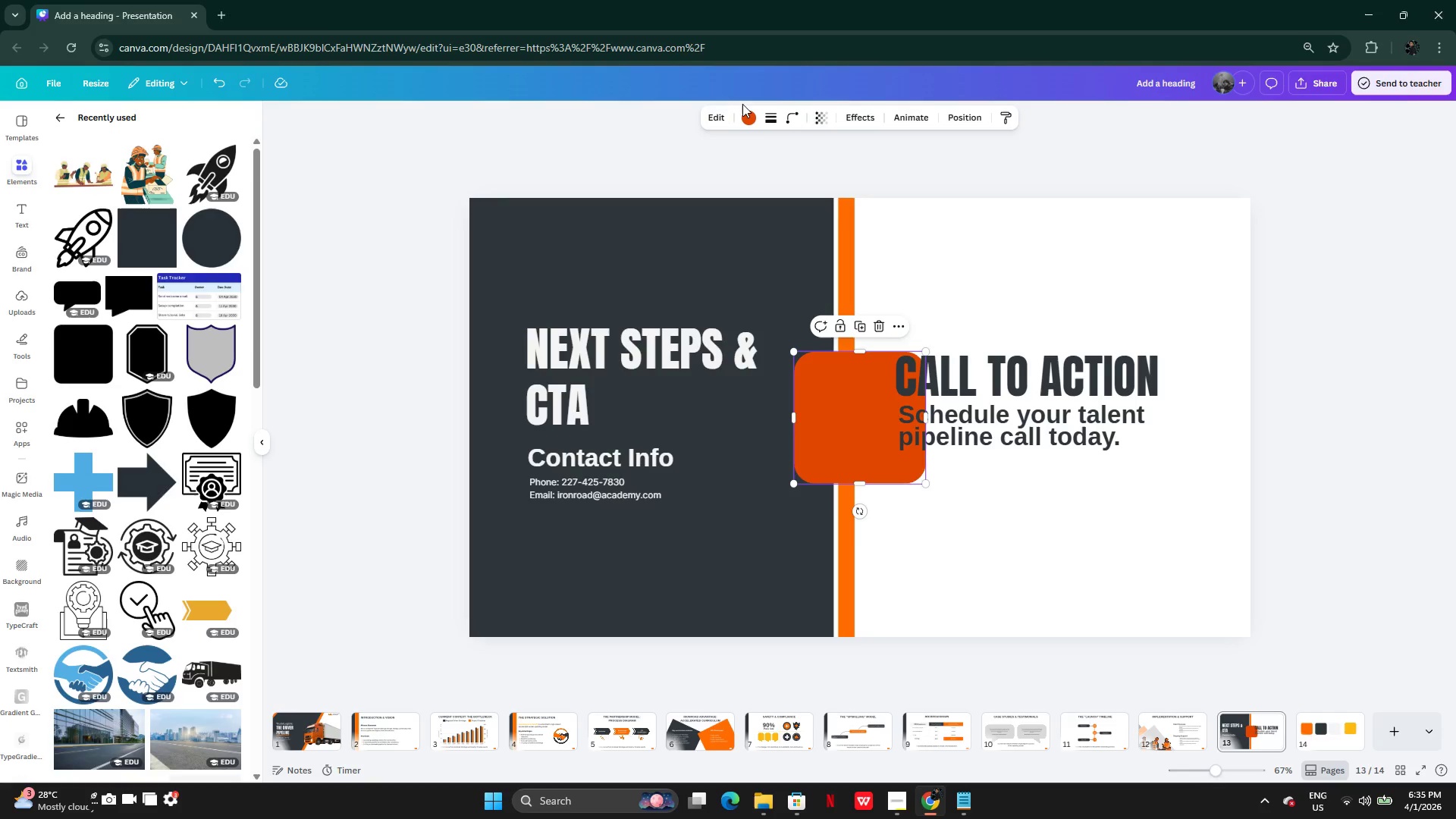 
left_click([755, 122])
 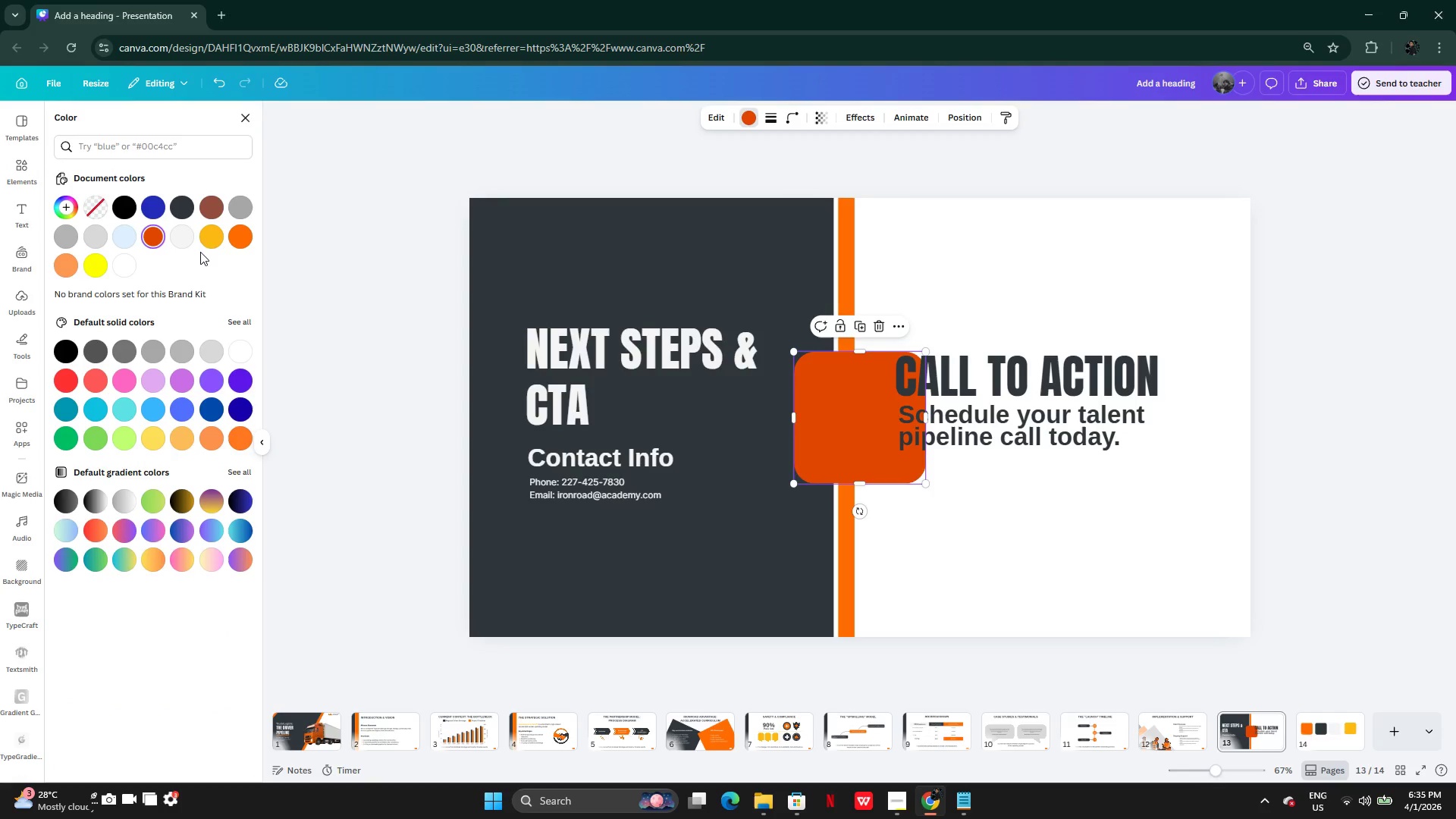 
left_click([214, 240])
 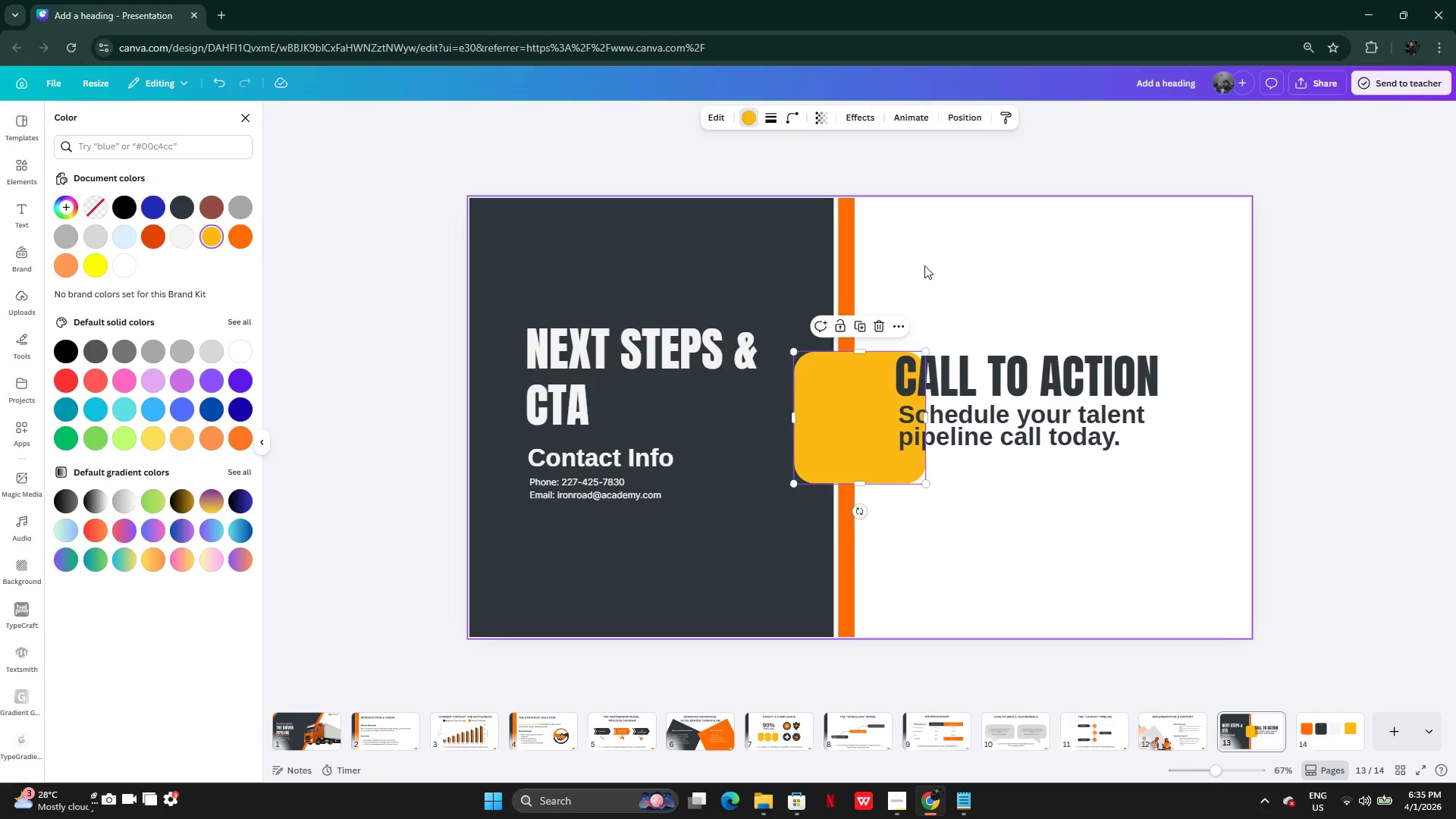 
double_click([854, 413])
 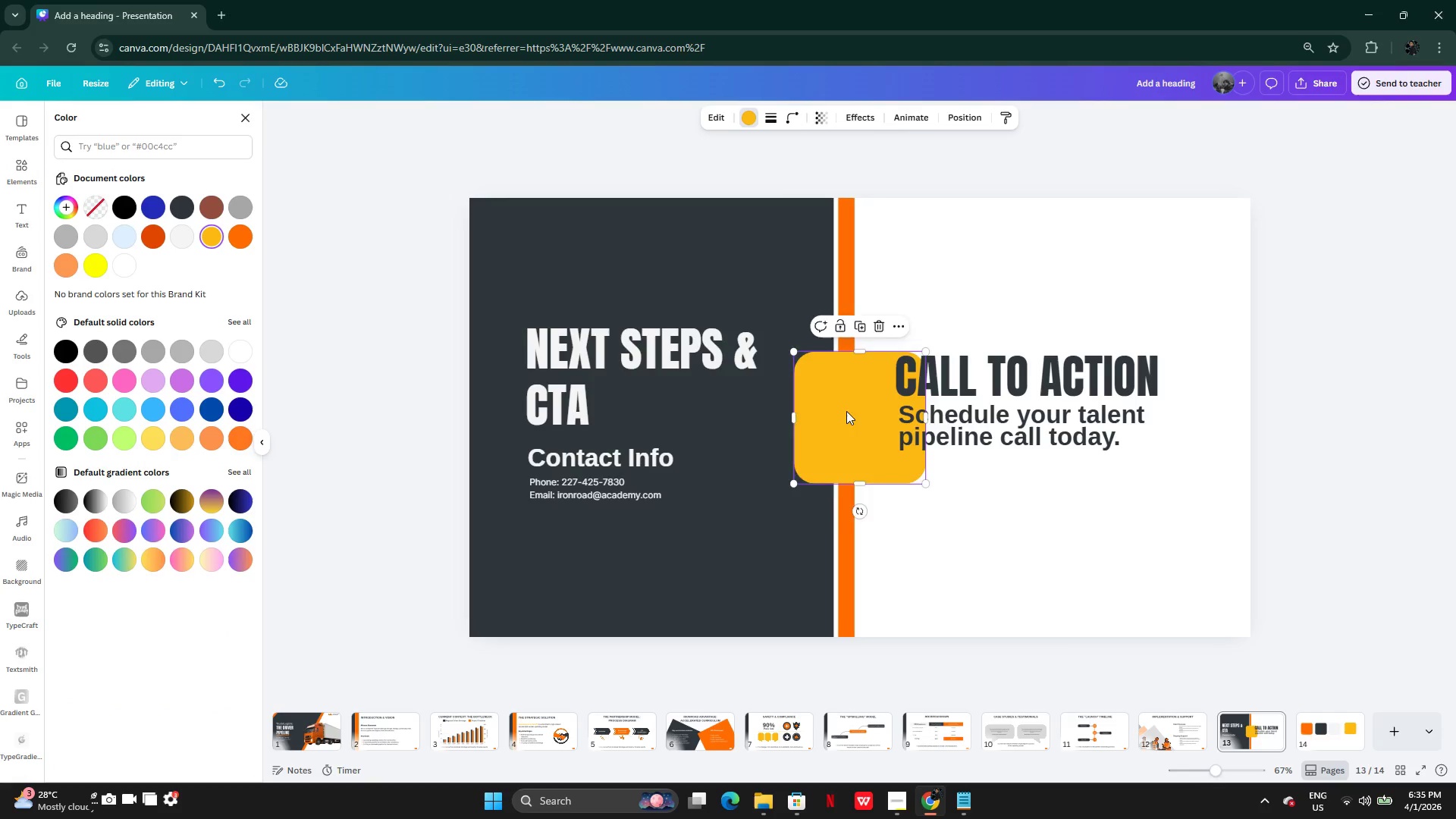 
left_click_drag(start_coordinate=[843, 401], to_coordinate=[928, 509])
 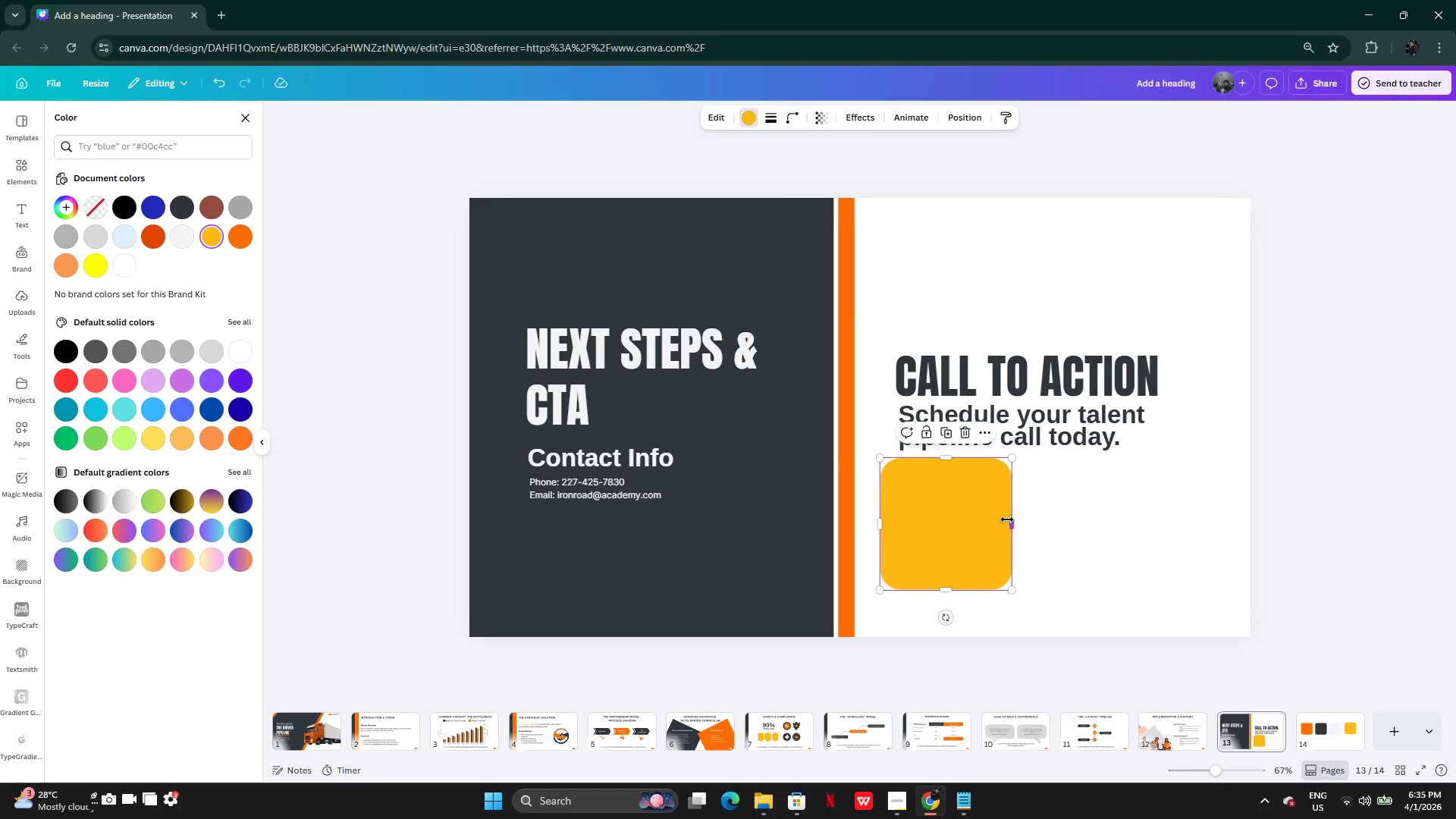 
left_click_drag(start_coordinate=[1007, 519], to_coordinate=[1160, 521])
 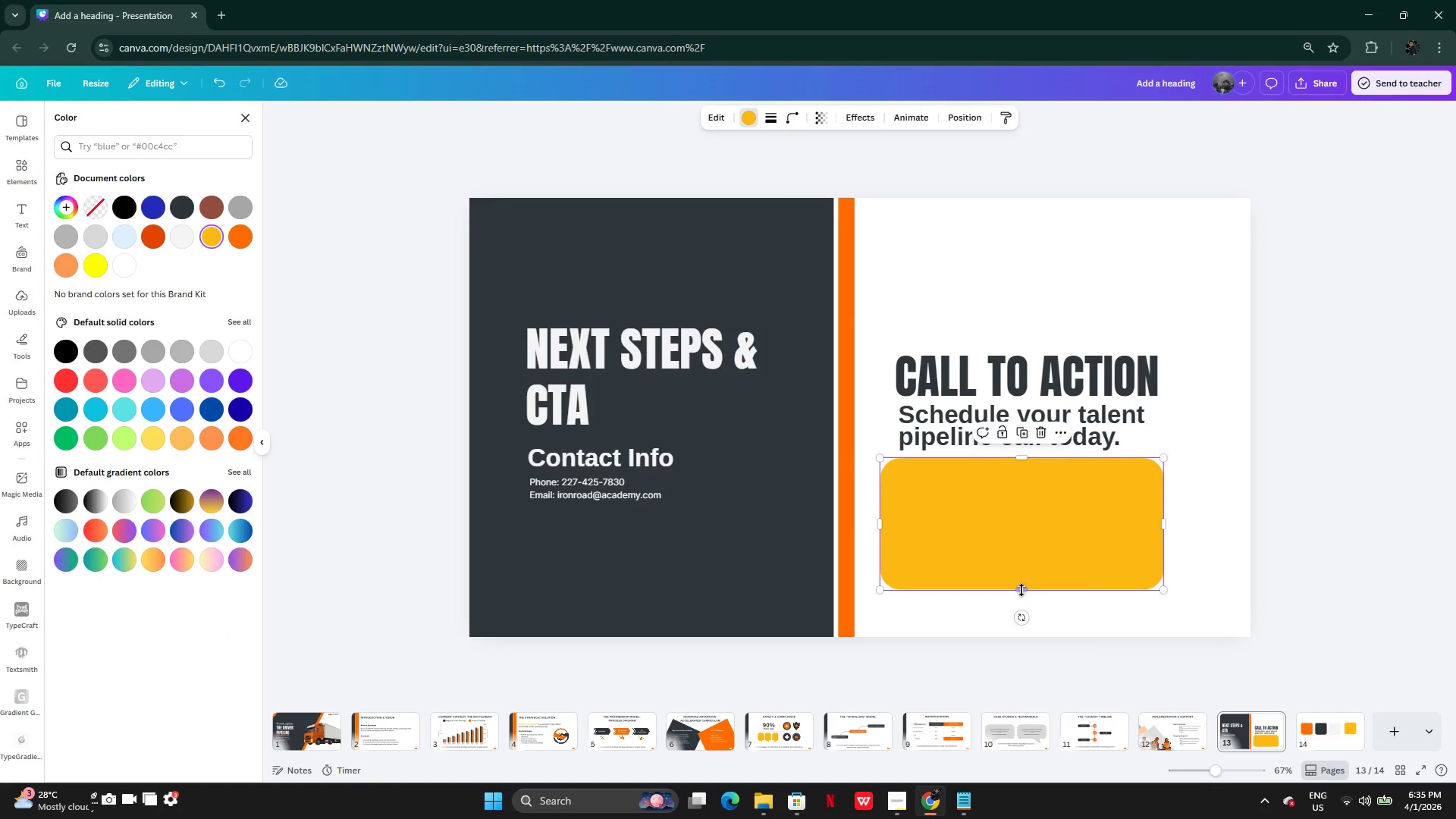 
left_click_drag(start_coordinate=[1021, 590], to_coordinate=[1021, 510])
 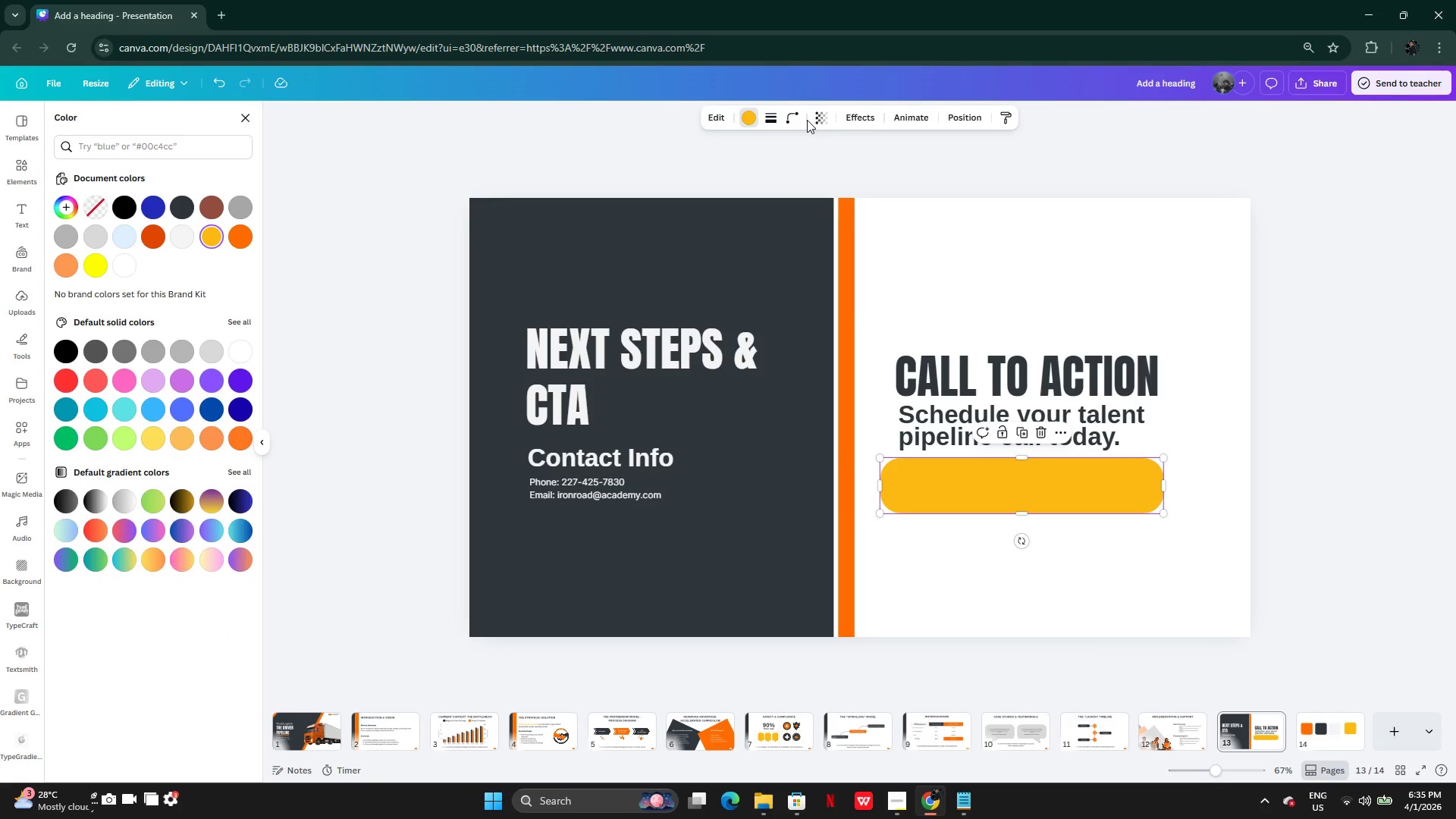 
left_click([797, 120])
 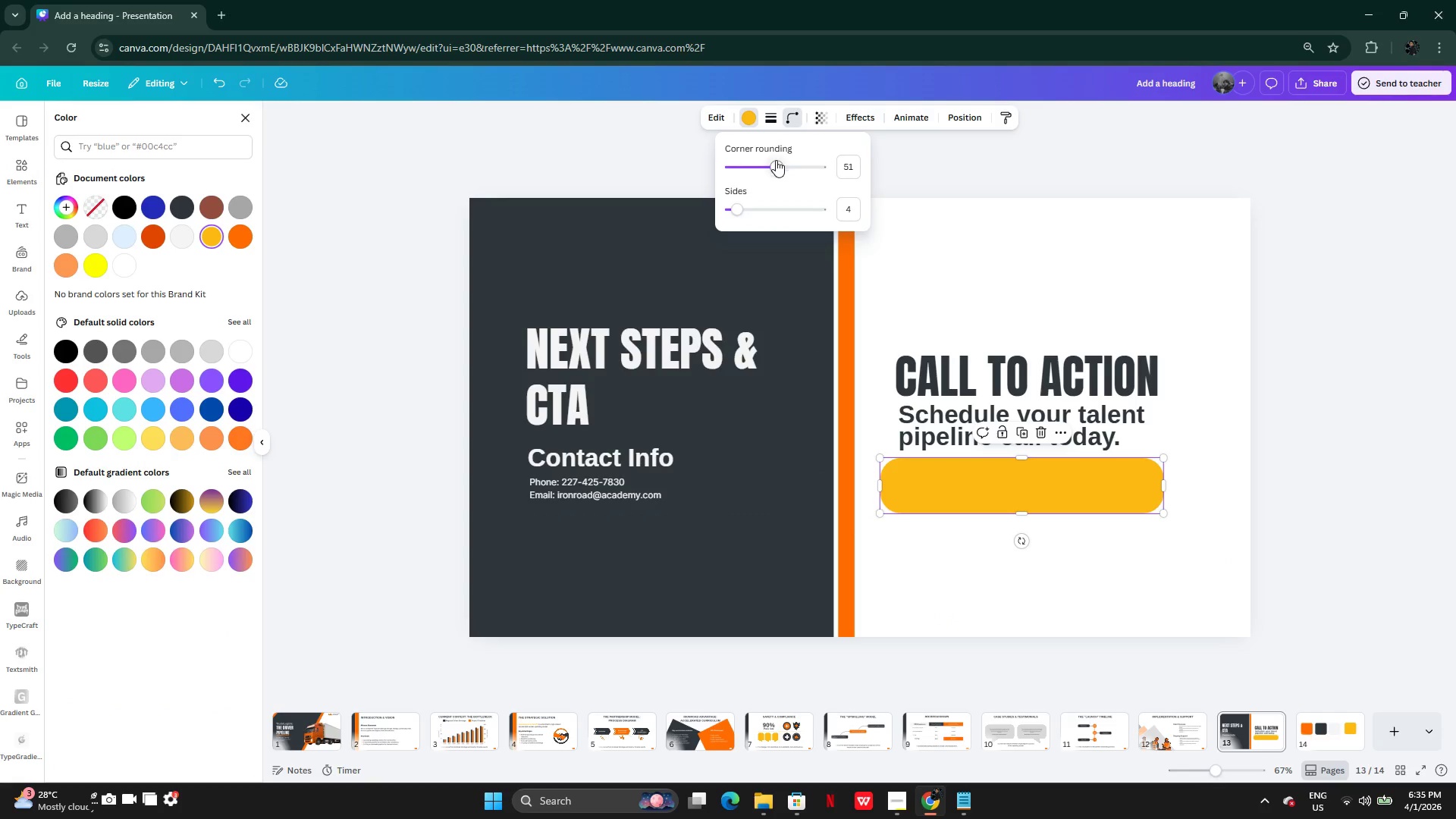 
left_click_drag(start_coordinate=[775, 160], to_coordinate=[741, 153])
 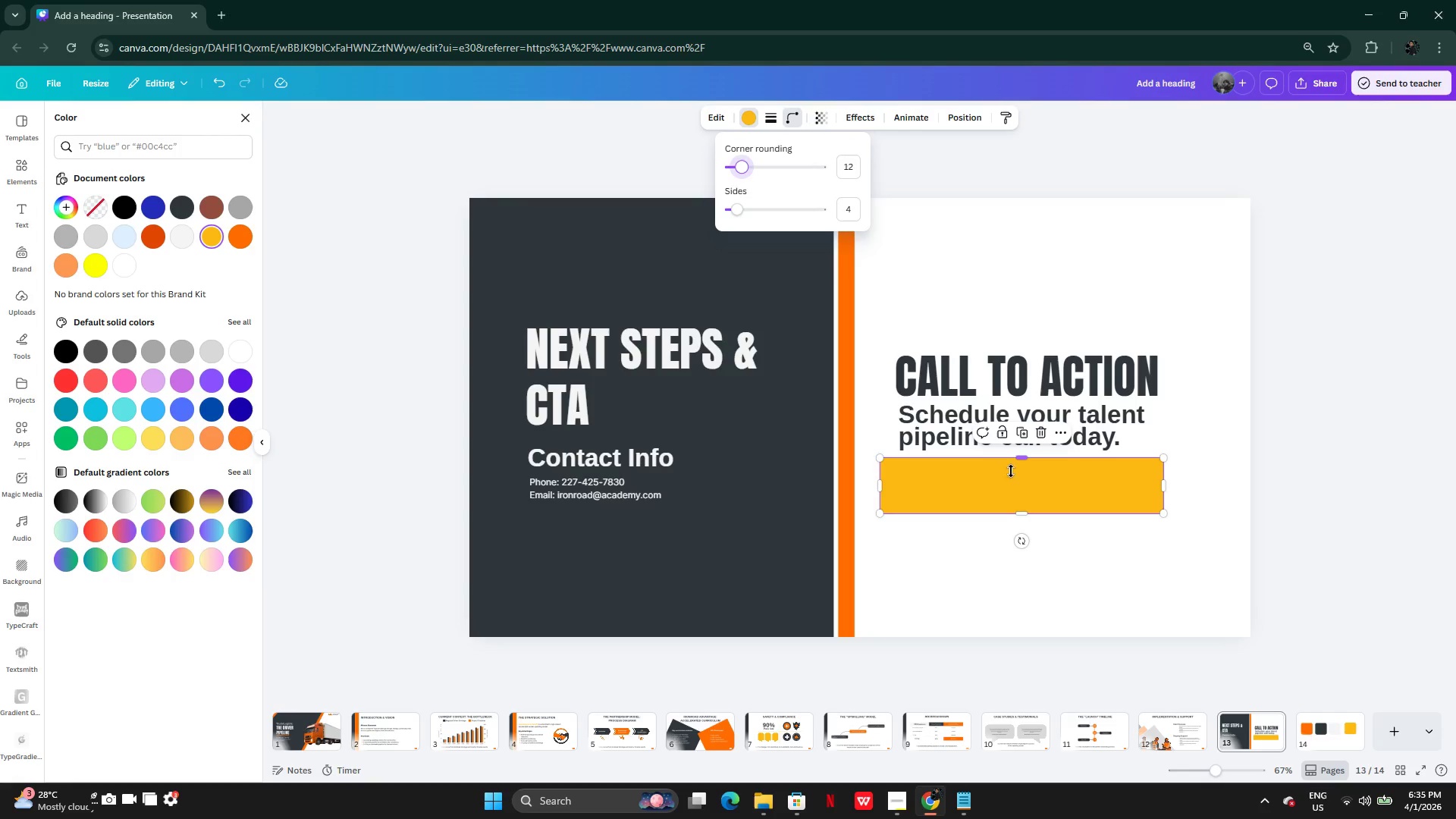 
left_click_drag(start_coordinate=[1011, 478], to_coordinate=[1028, 489])
 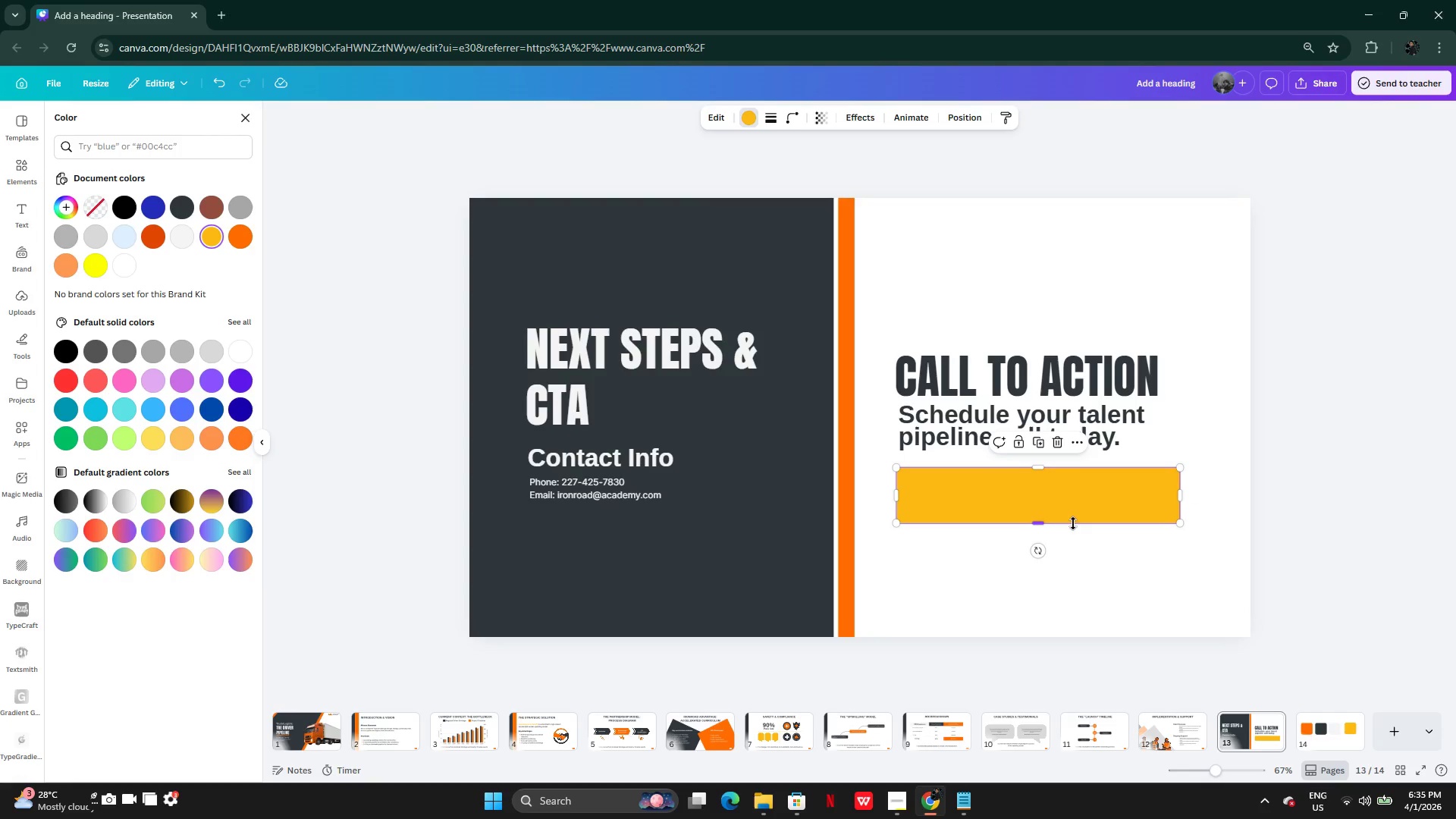 
left_click_drag(start_coordinate=[1060, 523], to_coordinate=[1059, 516])
 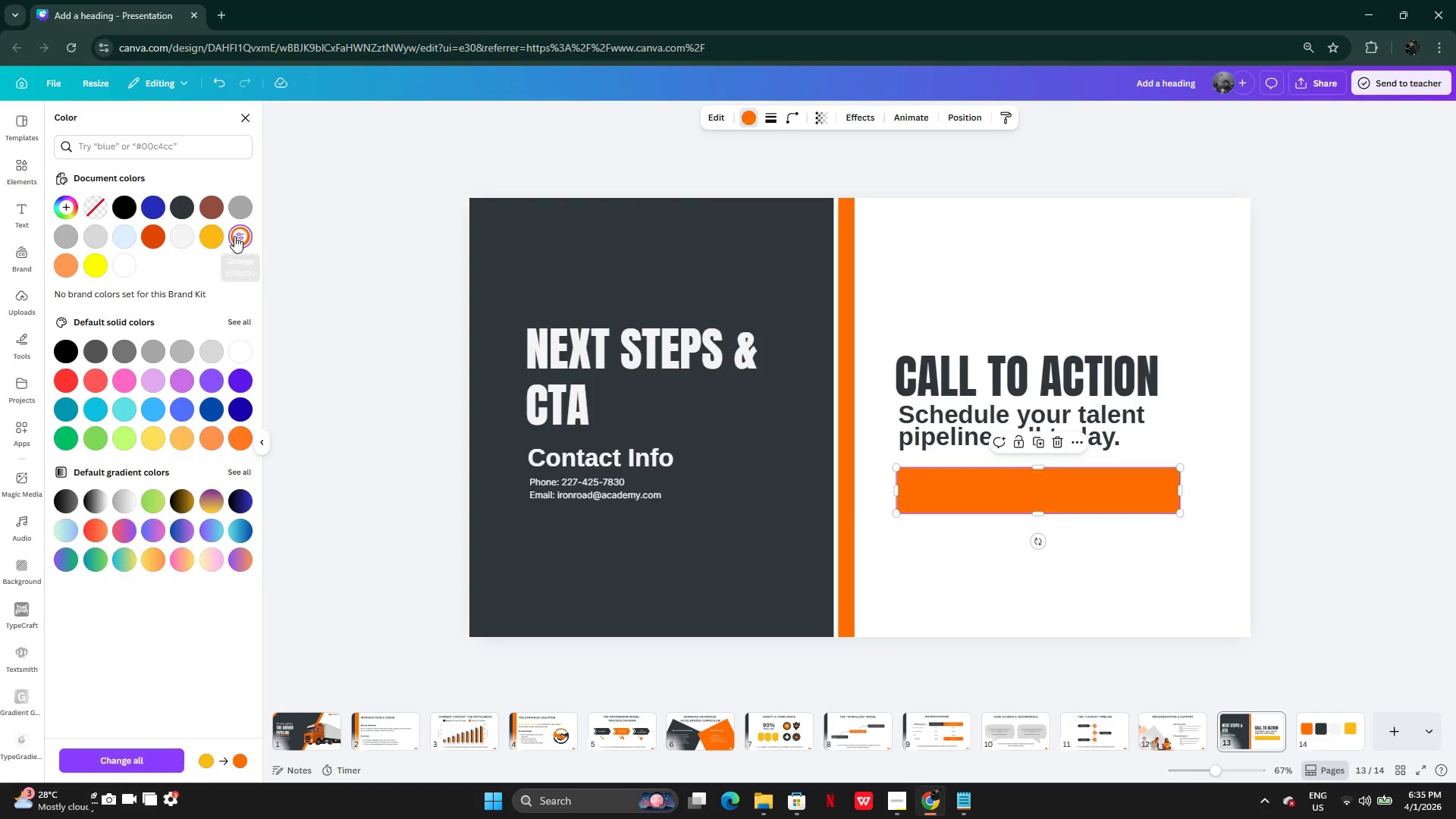 
left_click([1025, 604])
 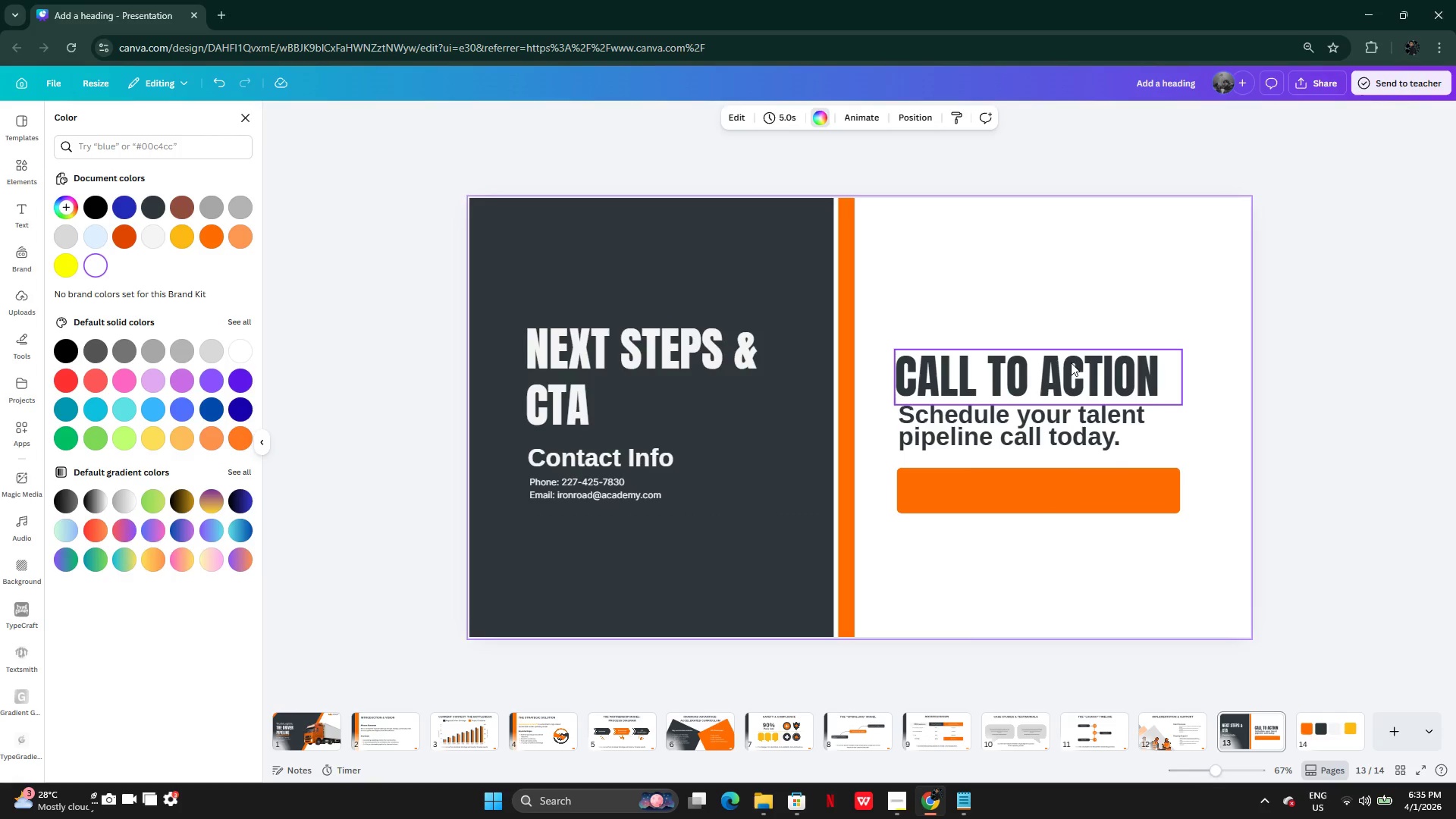 
left_click_drag(start_coordinate=[1069, 368], to_coordinate=[1075, 350])
 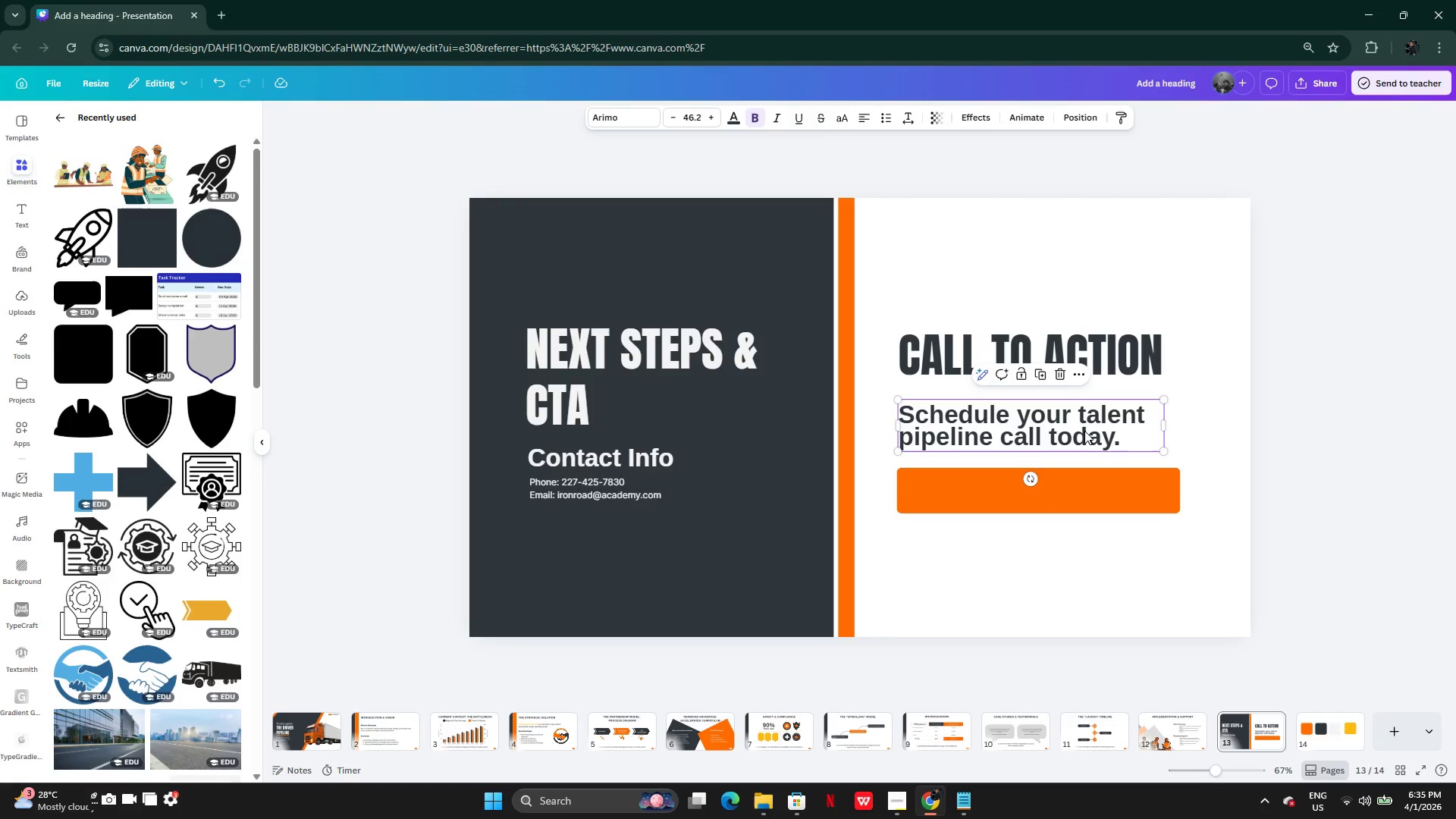 
left_click_drag(start_coordinate=[1084, 431], to_coordinate=[1085, 413])
 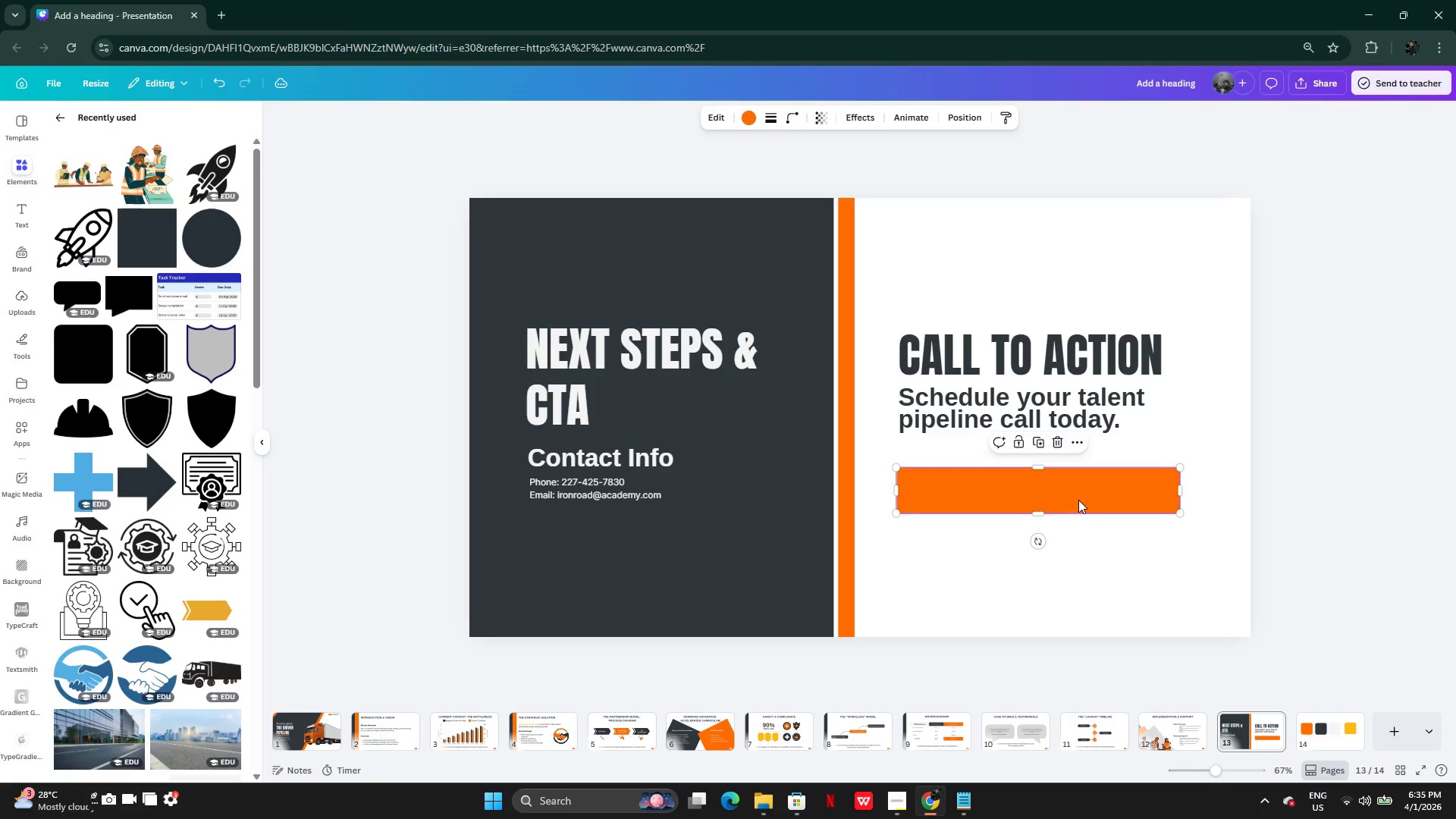 
left_click_drag(start_coordinate=[1079, 499], to_coordinate=[1078, 482])
 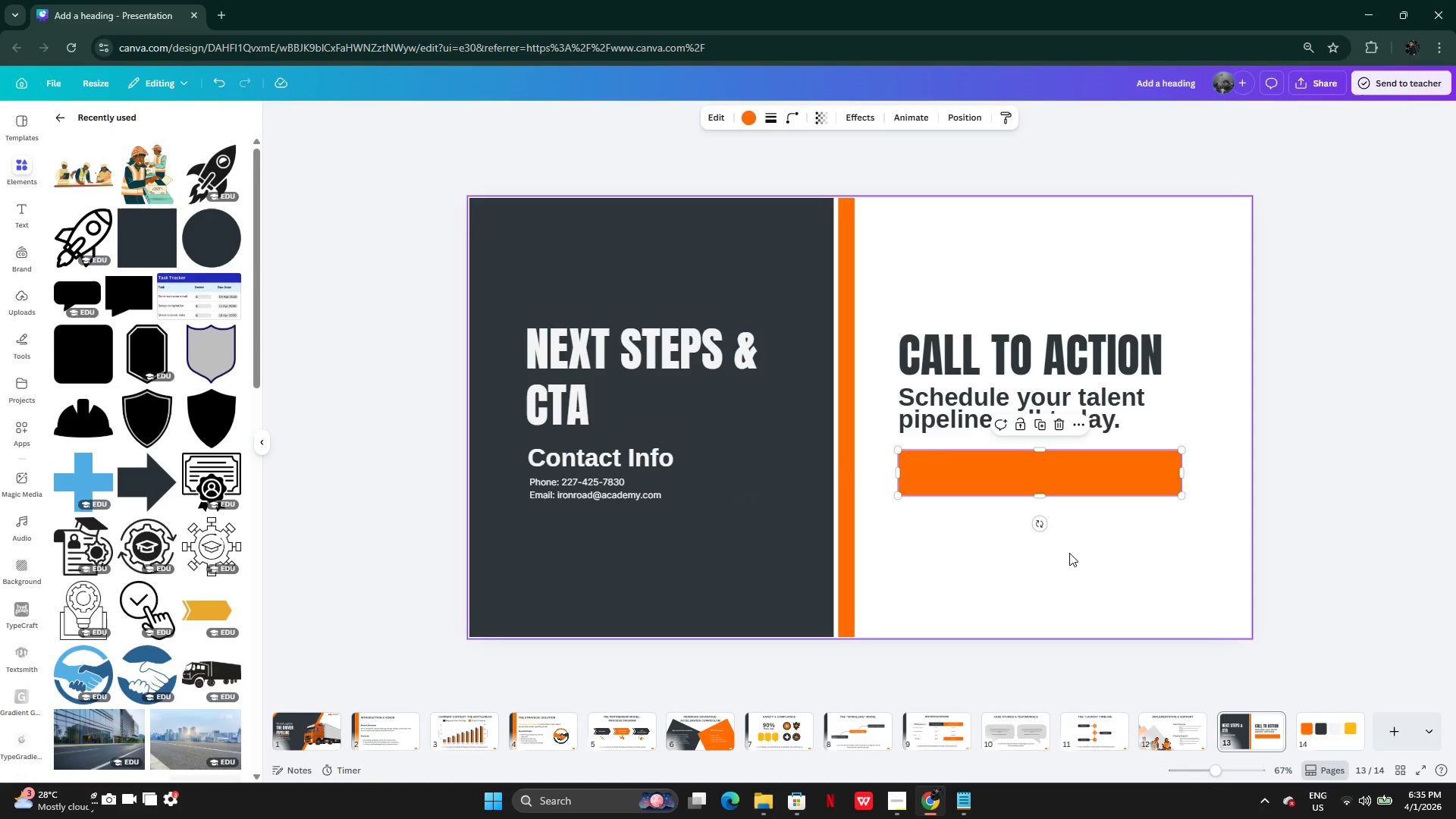 
left_click([1069, 553])
 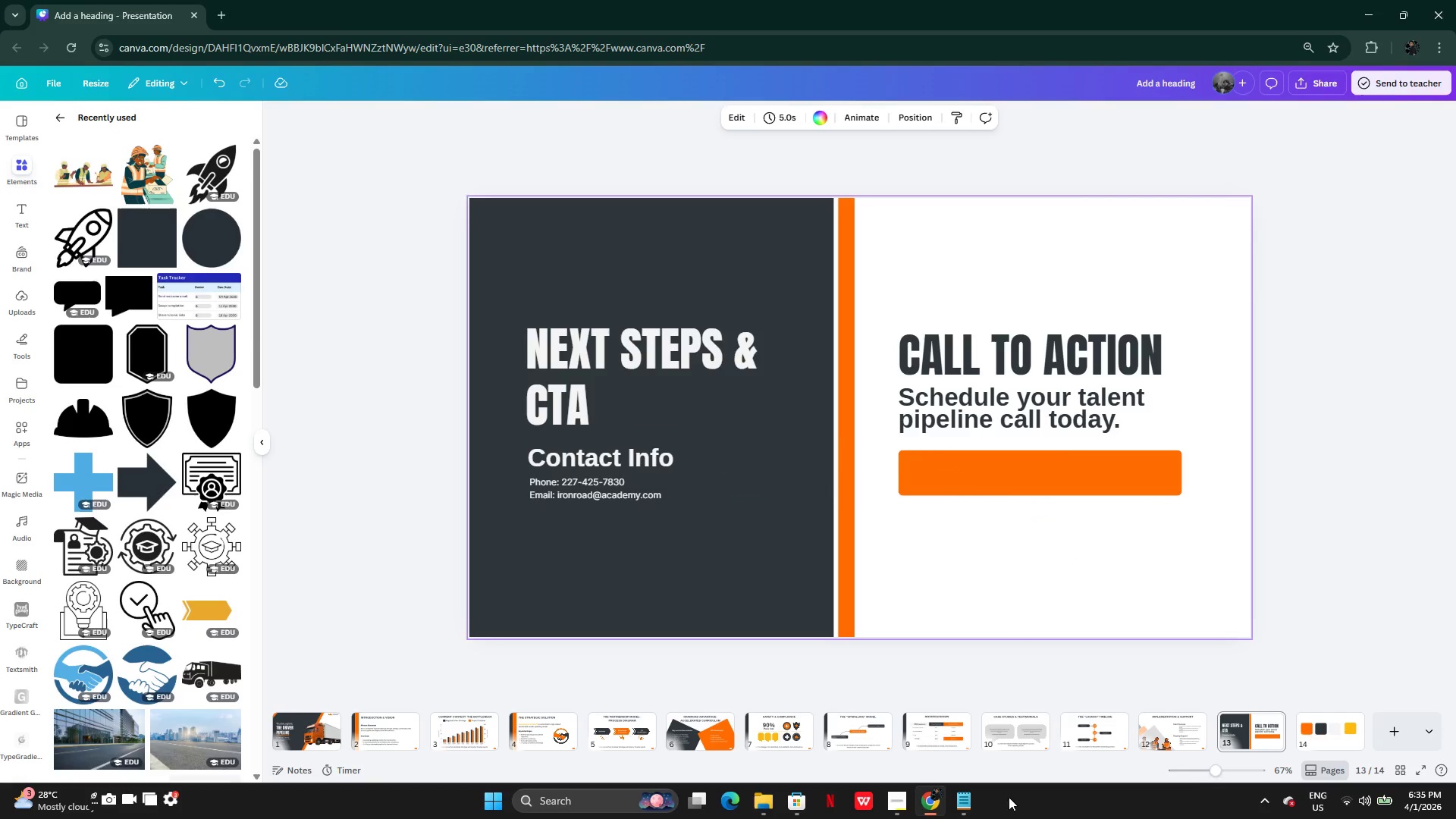 
left_click([971, 807])
 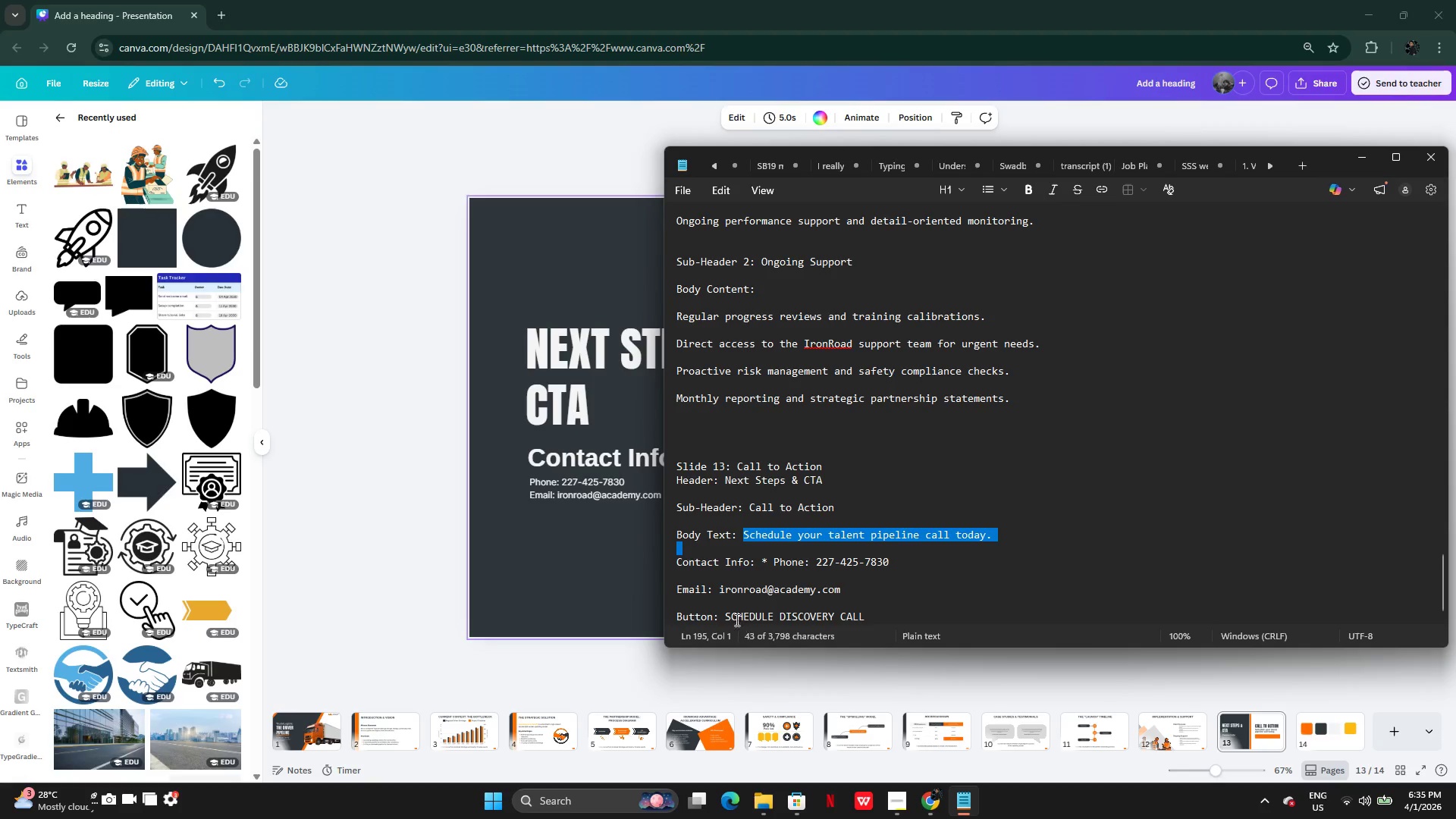 
left_click_drag(start_coordinate=[723, 616], to_coordinate=[869, 613])
 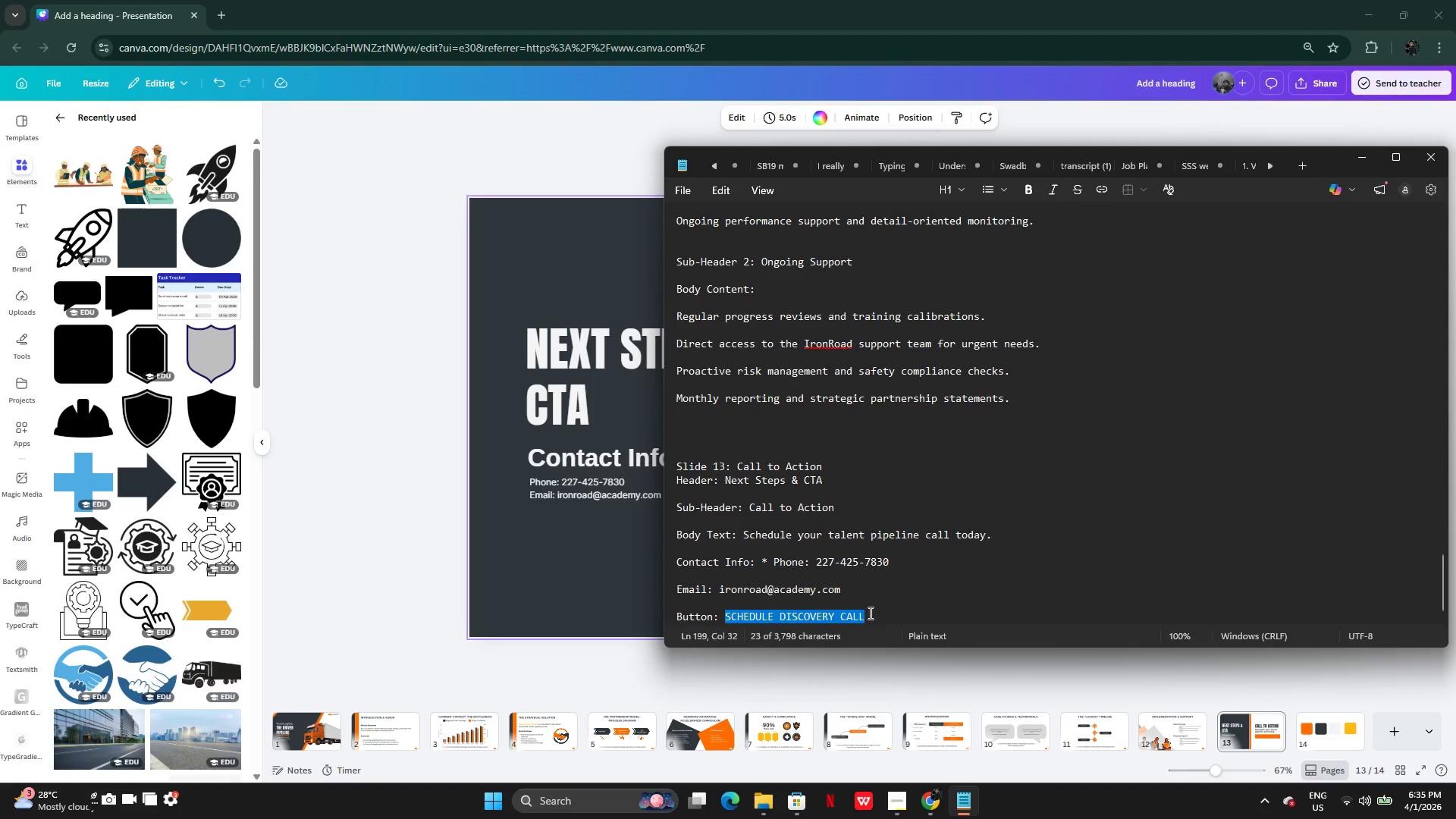 
key(Control+C)
 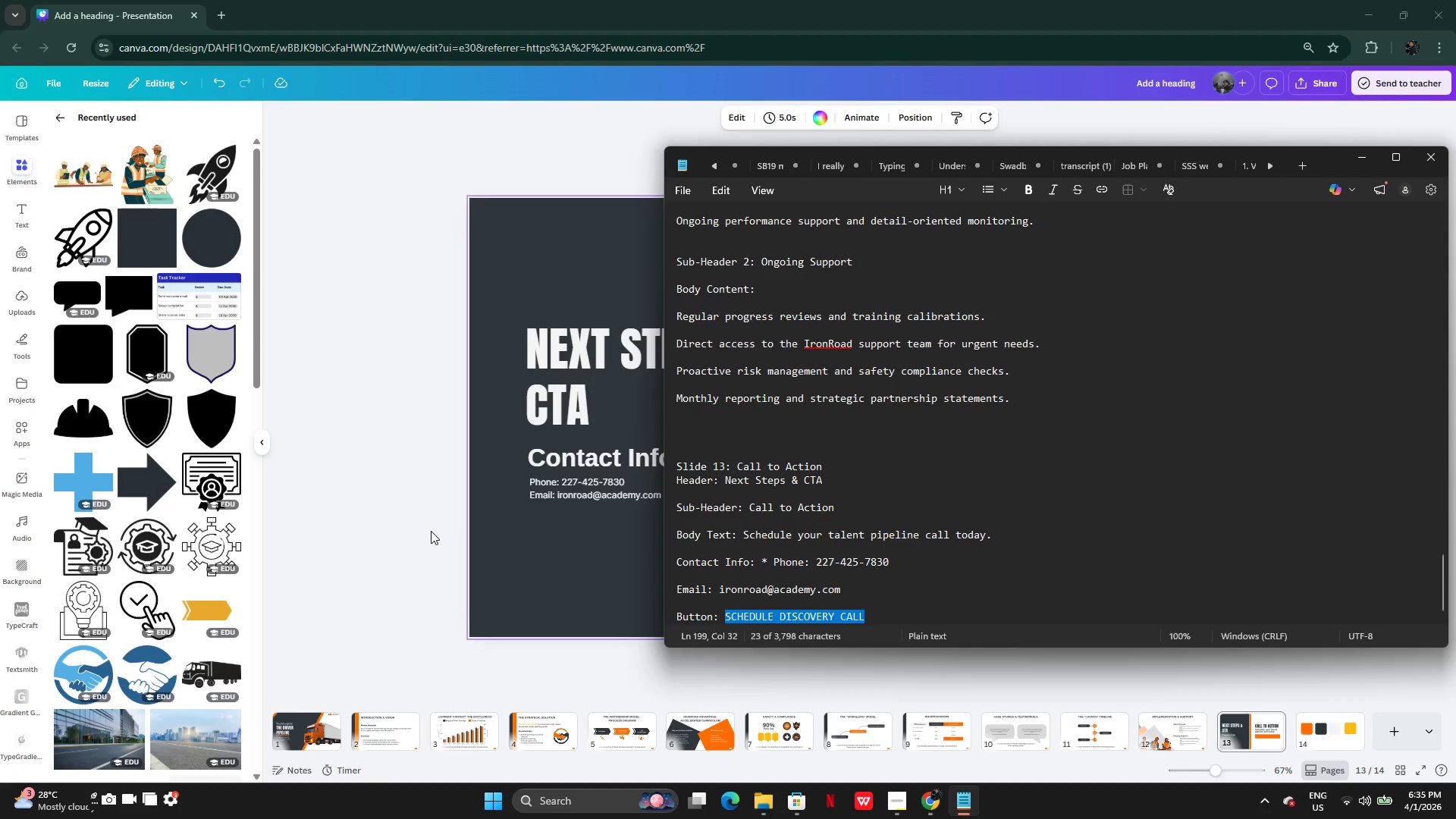 
left_click([428, 530])
 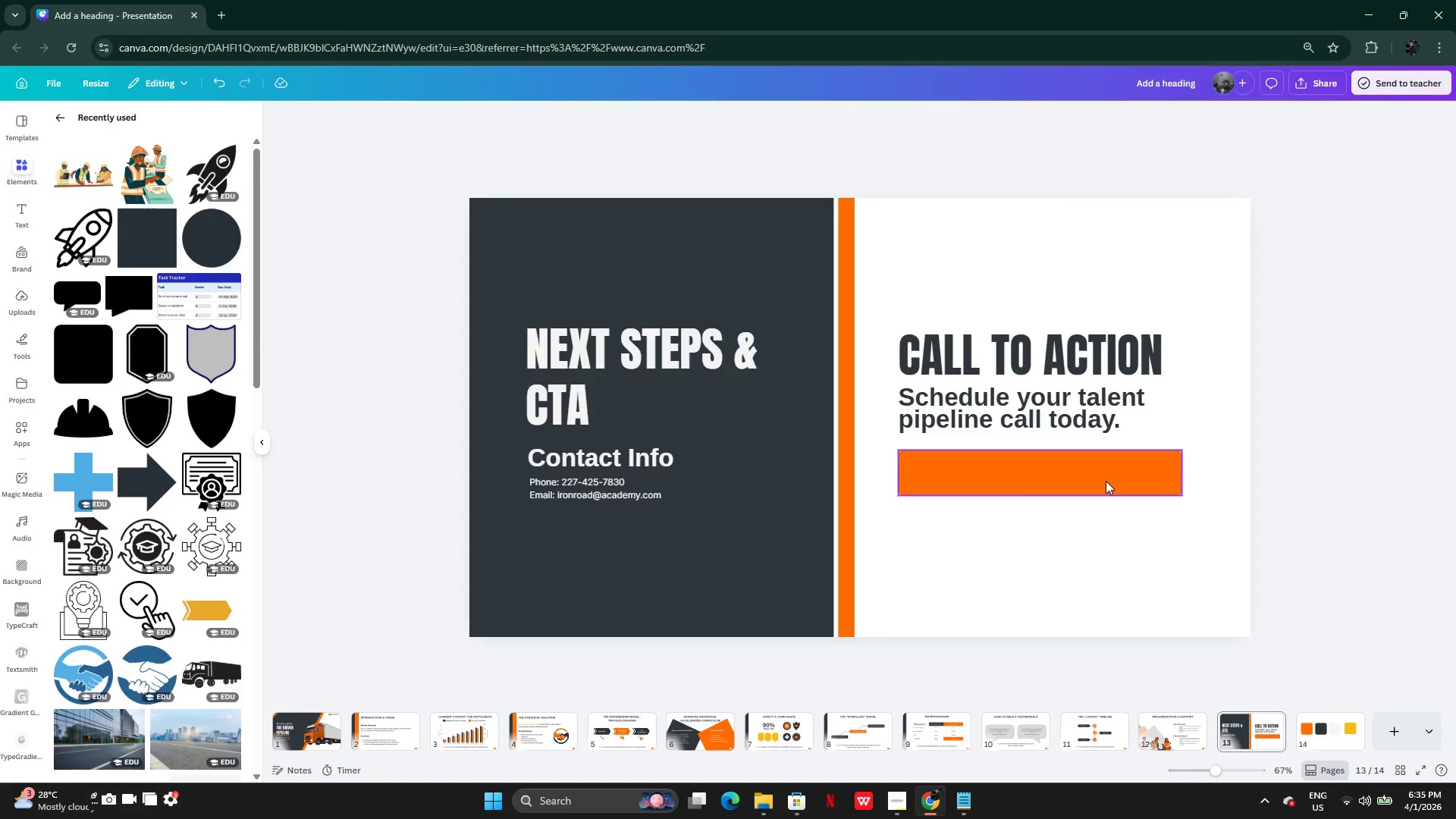 
double_click([1106, 481])
 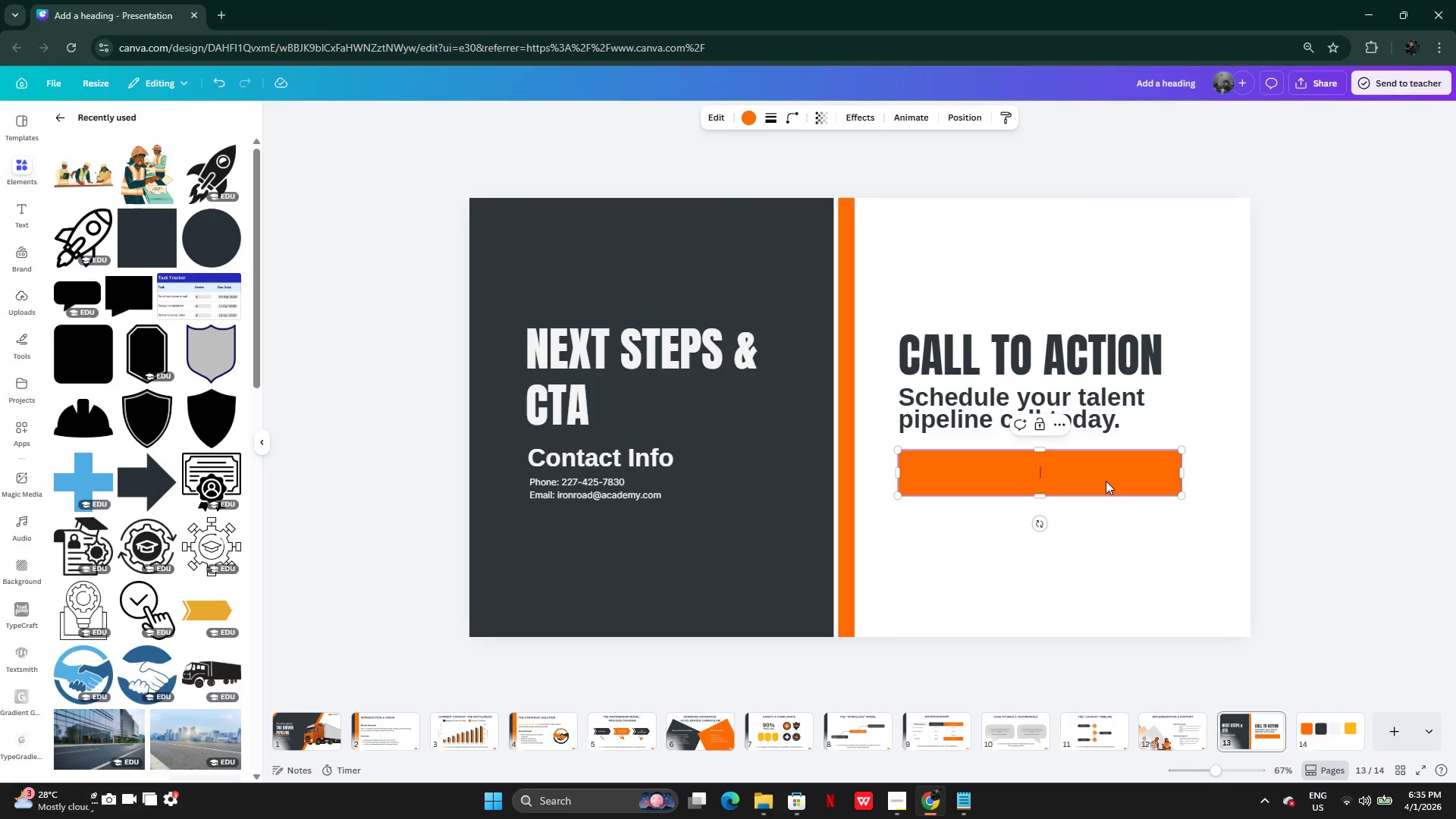 
key(Control+V)
 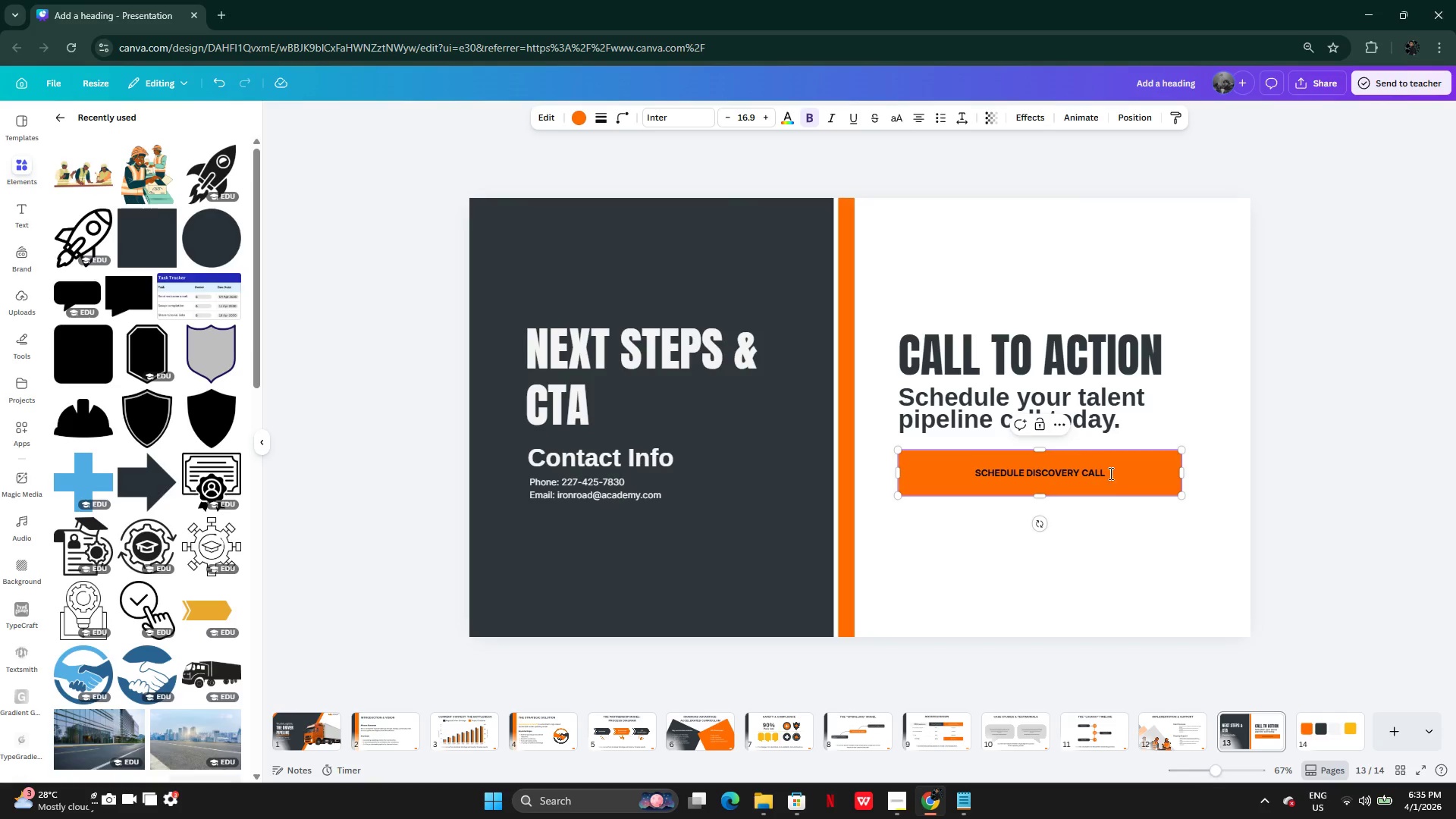 
left_click_drag(start_coordinate=[1111, 467], to_coordinate=[970, 466])
 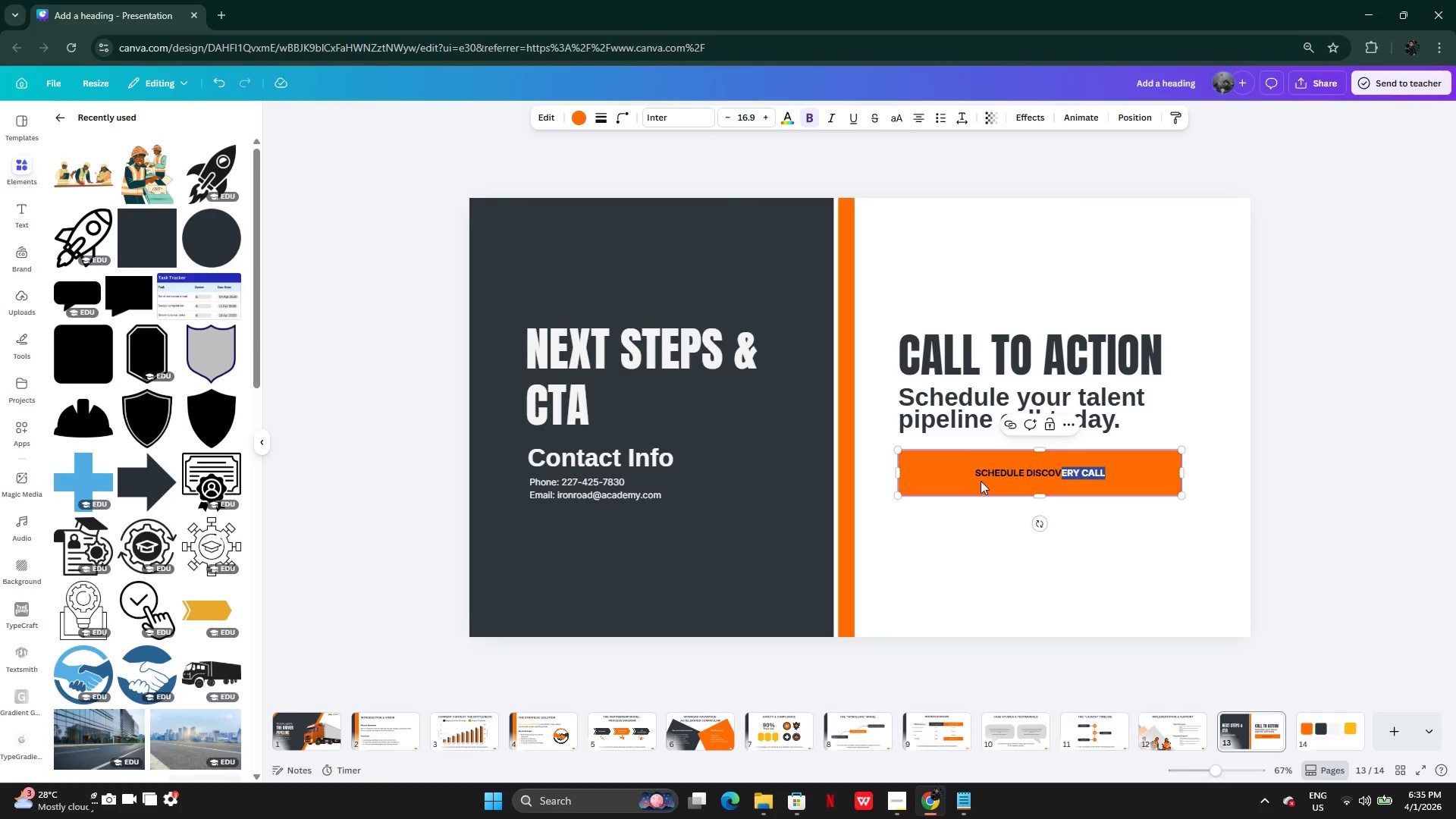 
left_click([981, 481])
 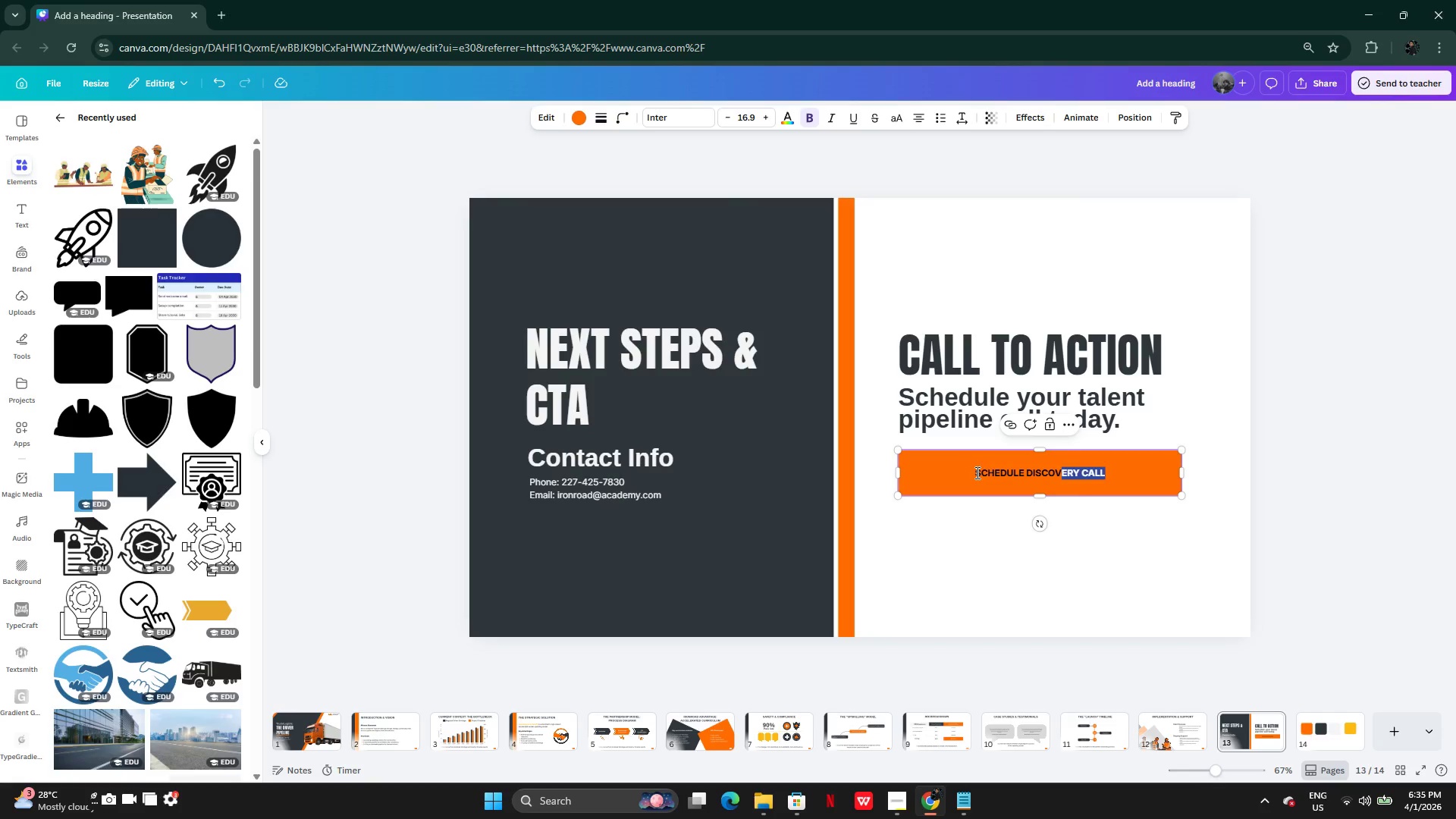 
left_click([976, 472])
 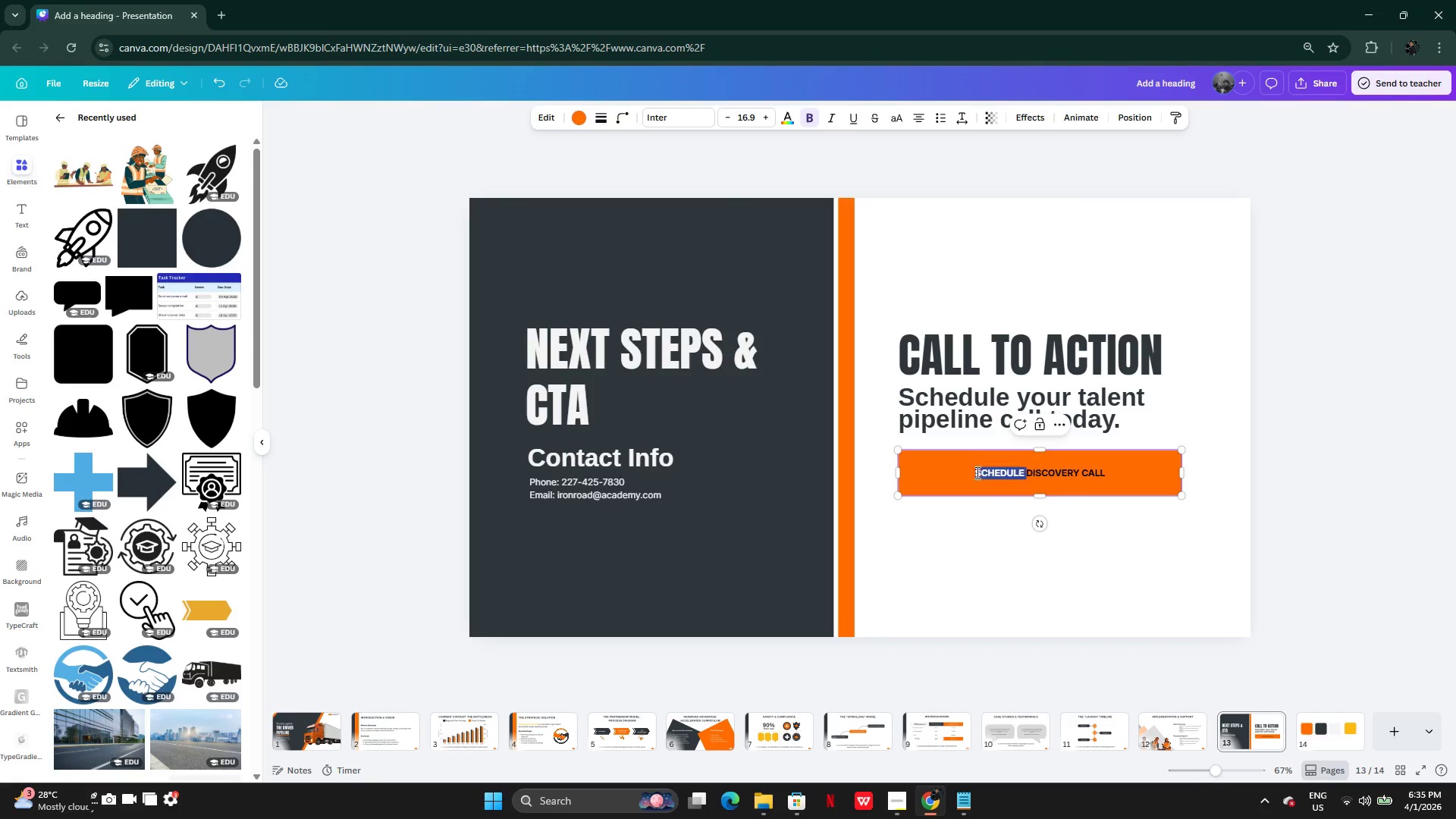 
left_click_drag(start_coordinate=[976, 472], to_coordinate=[1139, 483])
 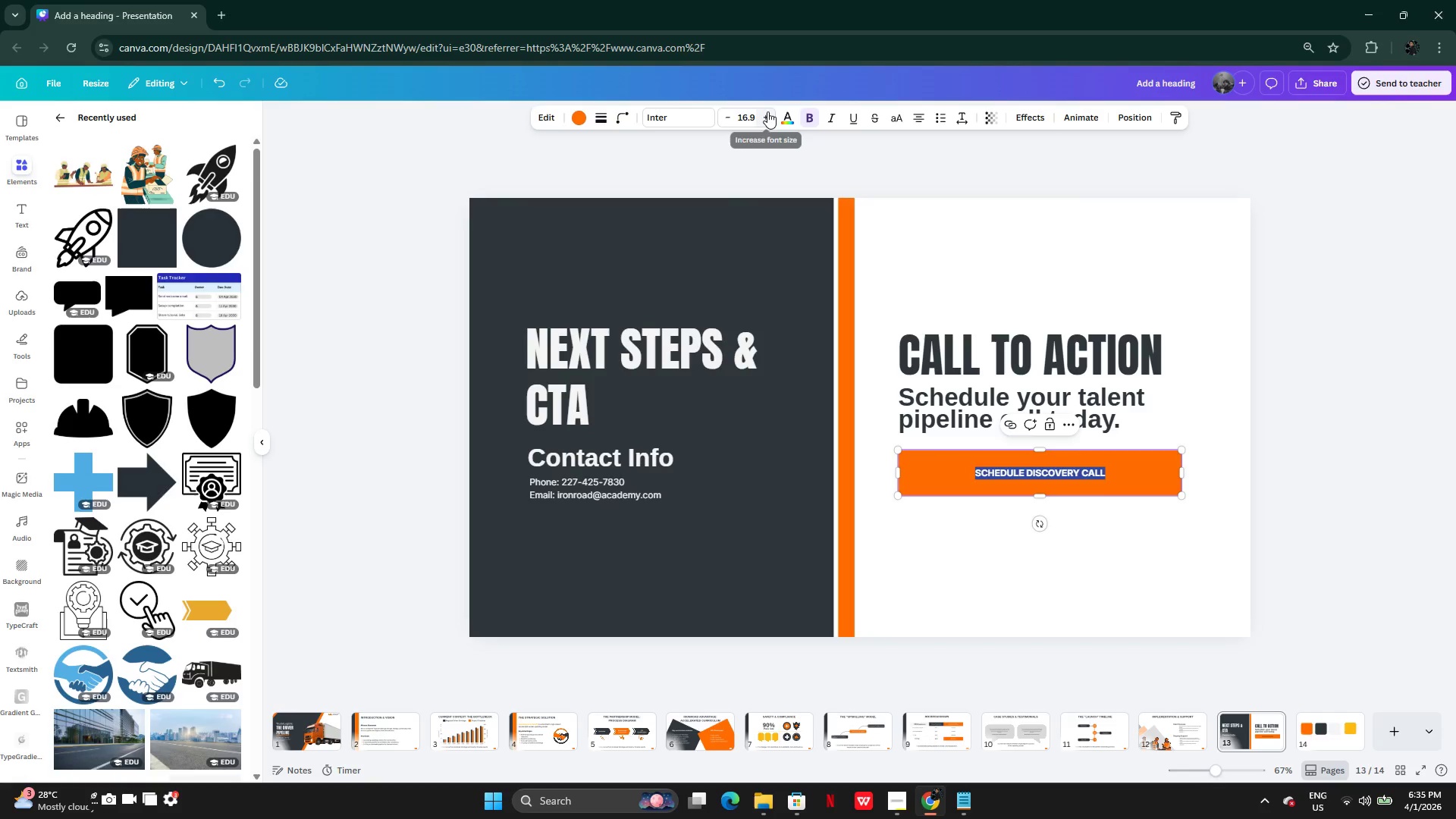 
double_click([767, 111])
 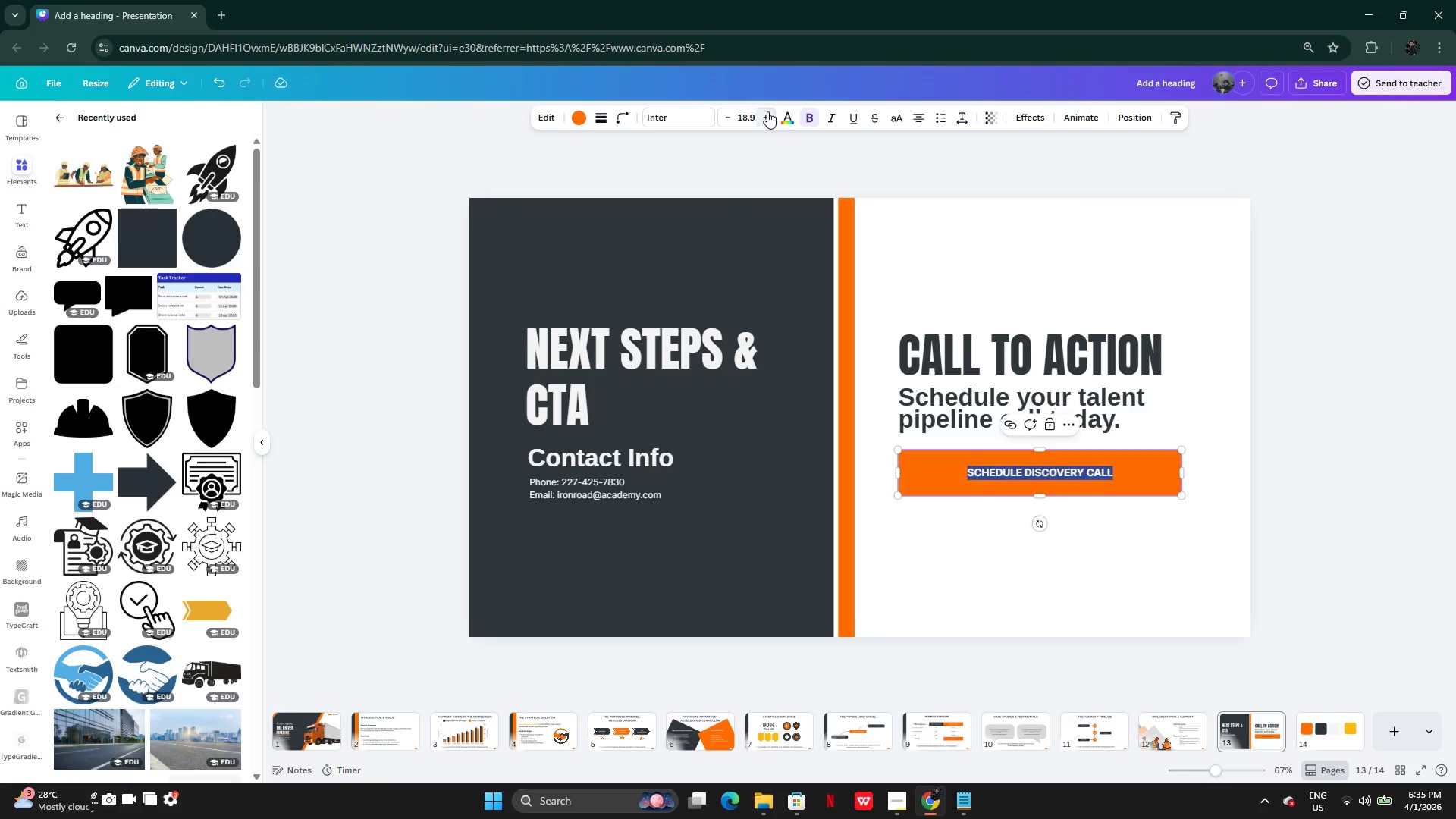 
triple_click([767, 111])
 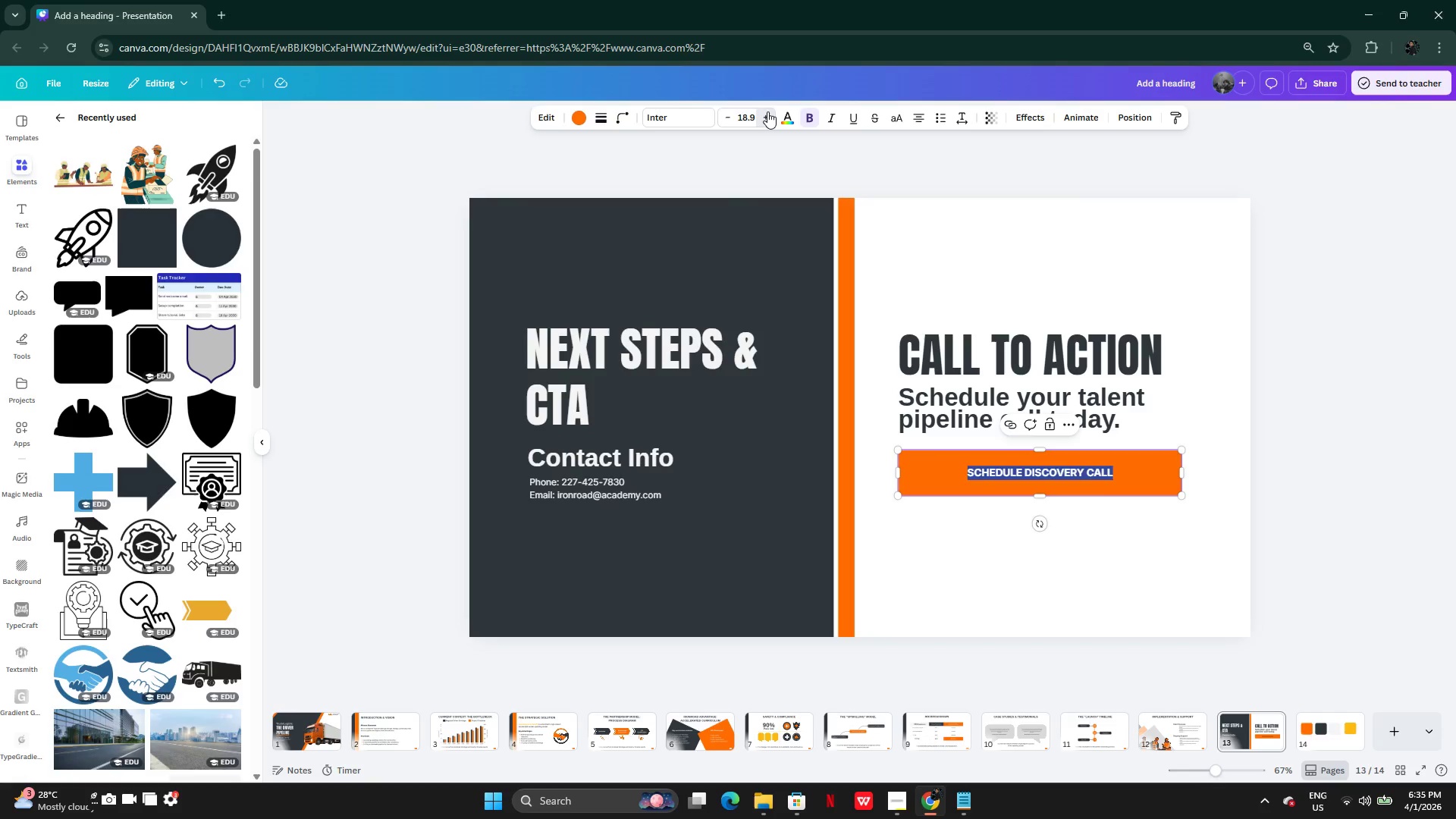 
triple_click([767, 111])
 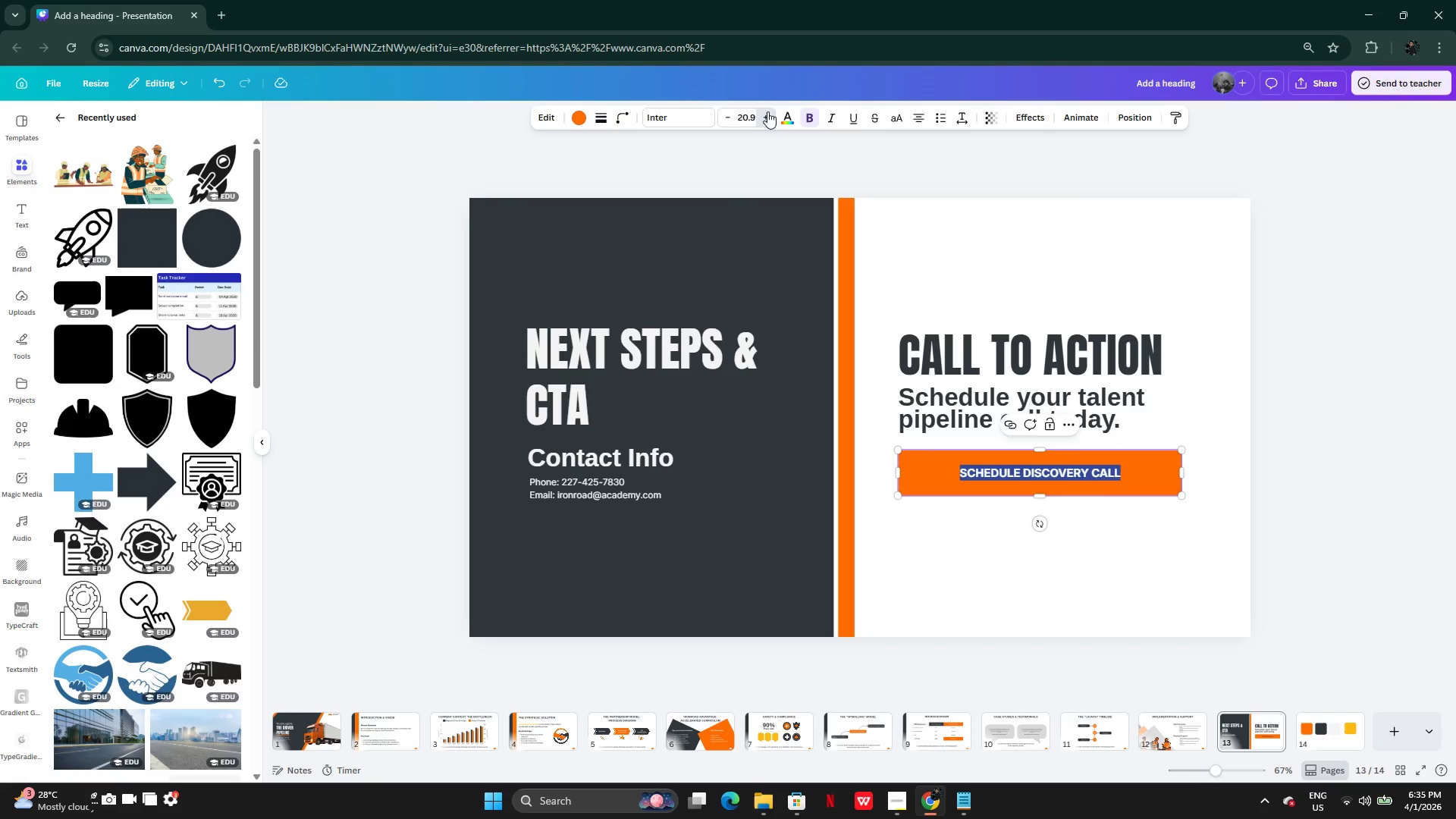 
triple_click([767, 111])
 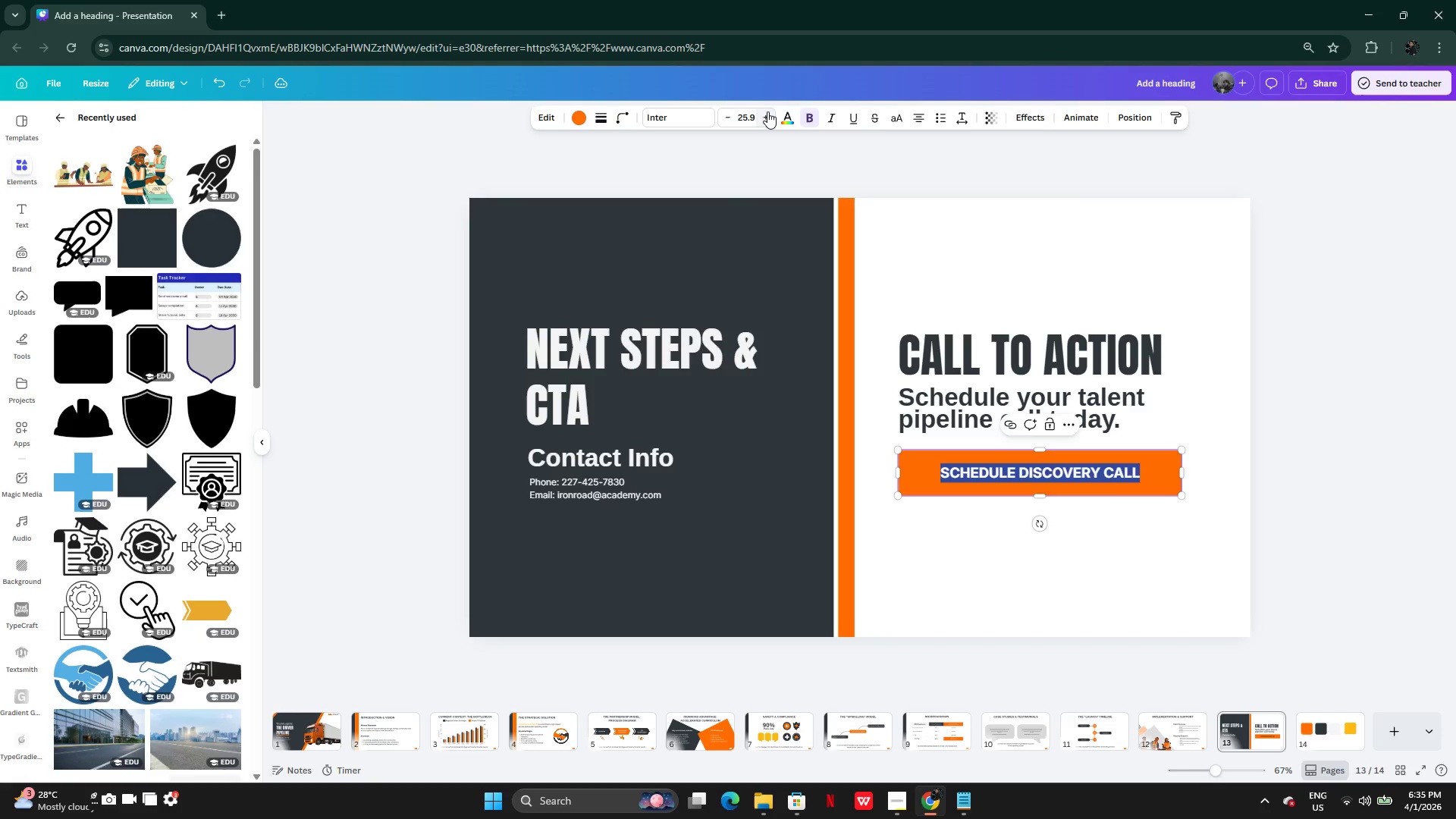 
triple_click([767, 111])
 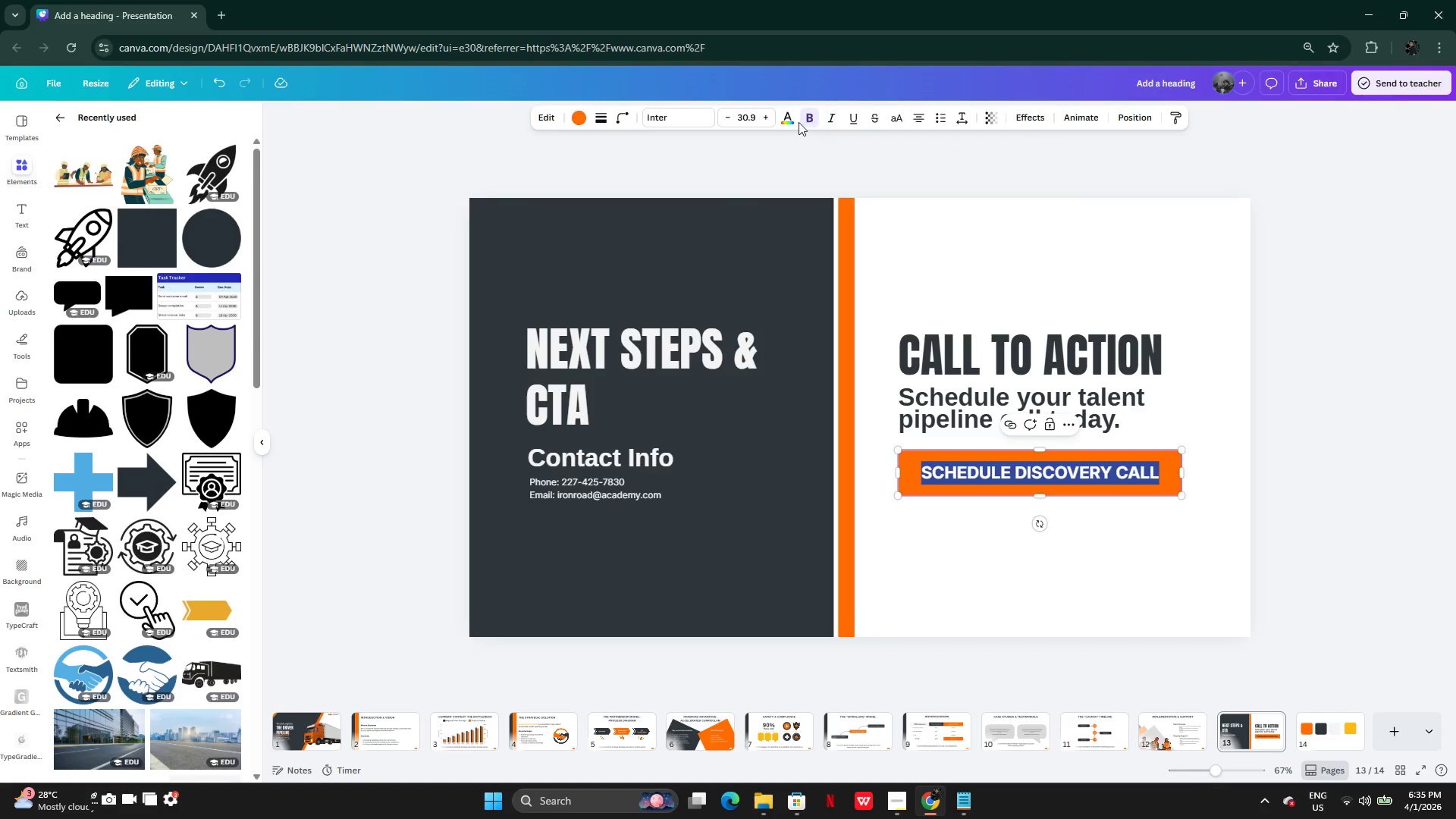 
left_click([792, 119])
 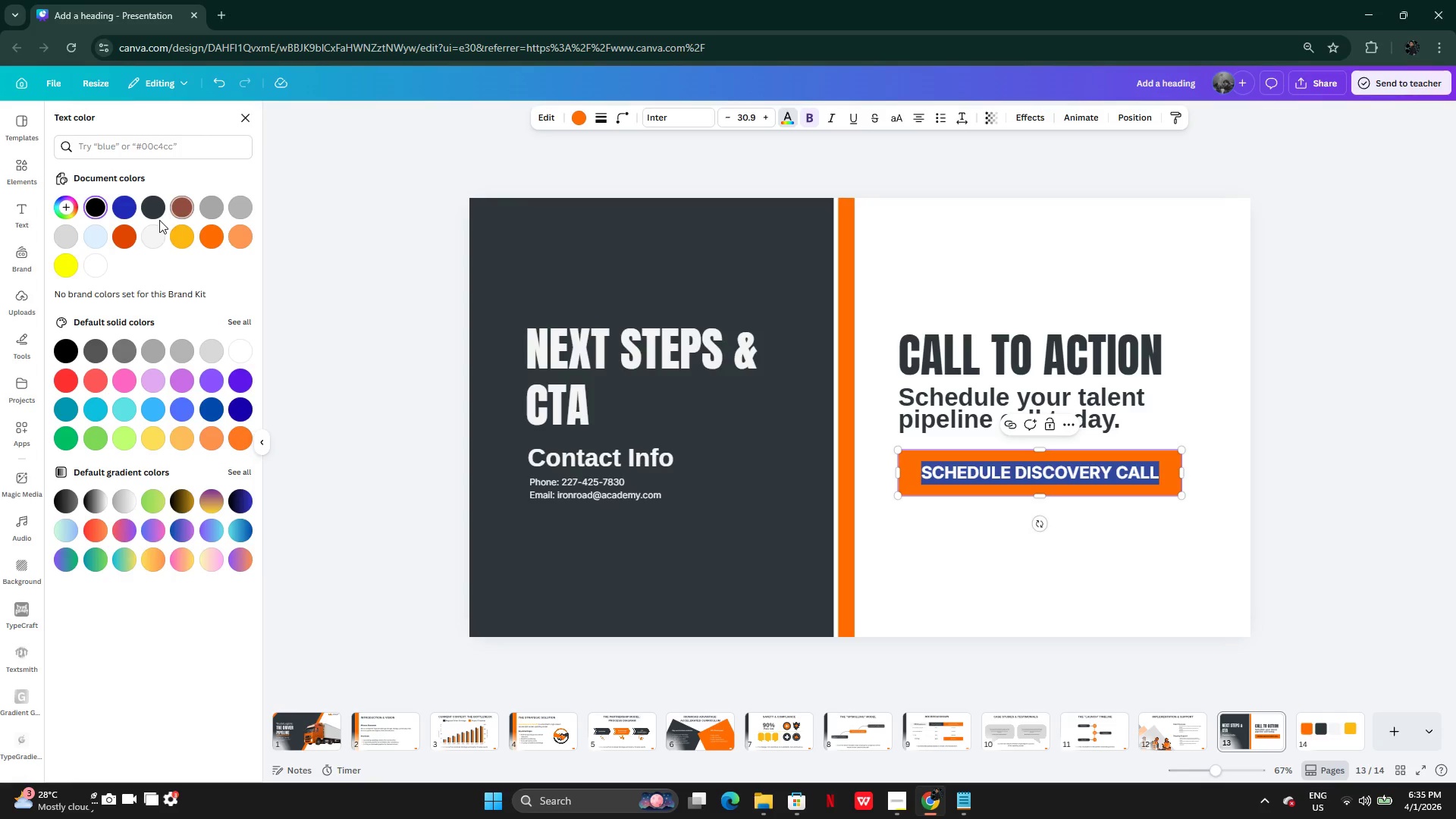 
left_click([144, 228])
 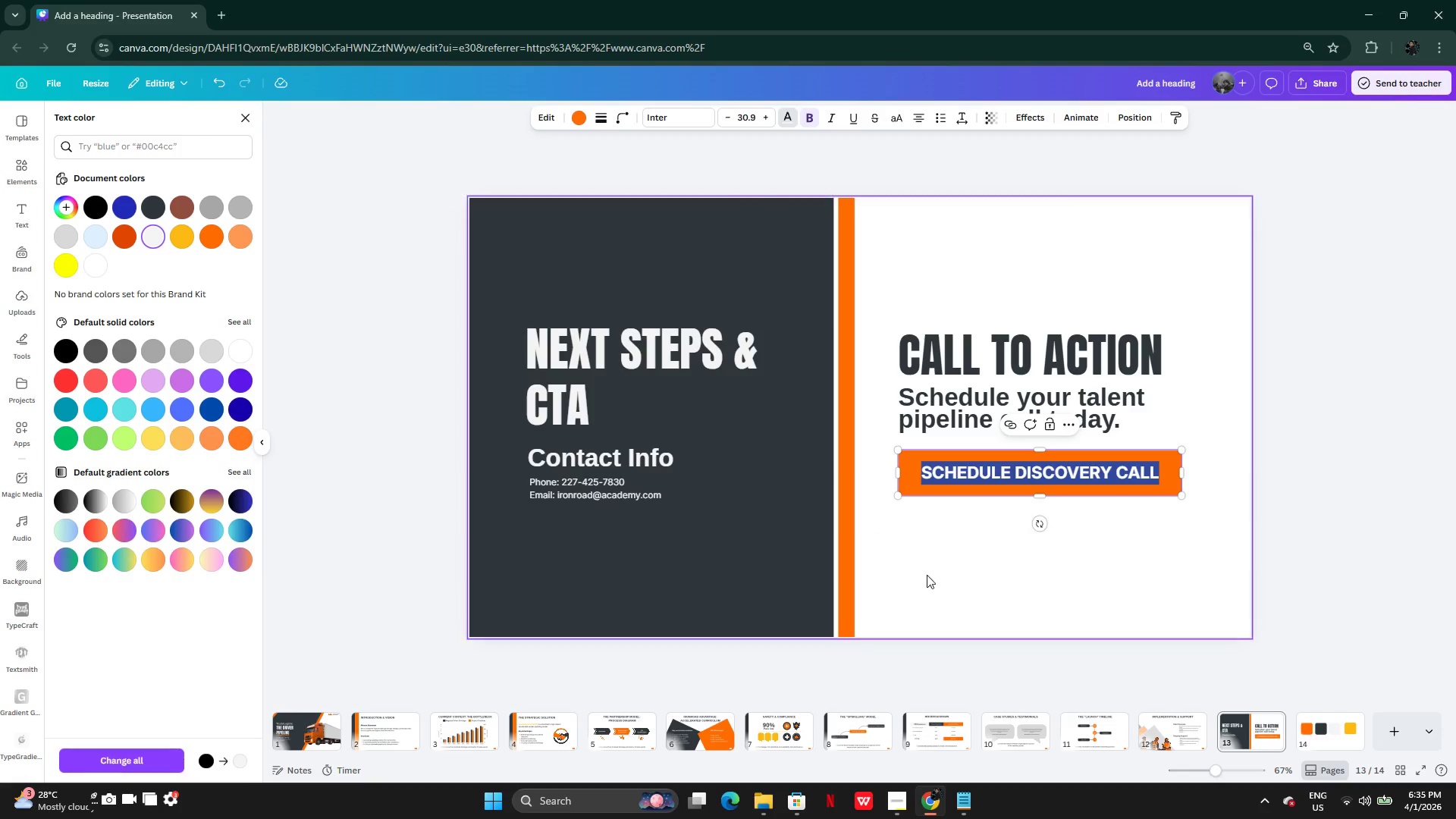 
left_click([962, 595])
 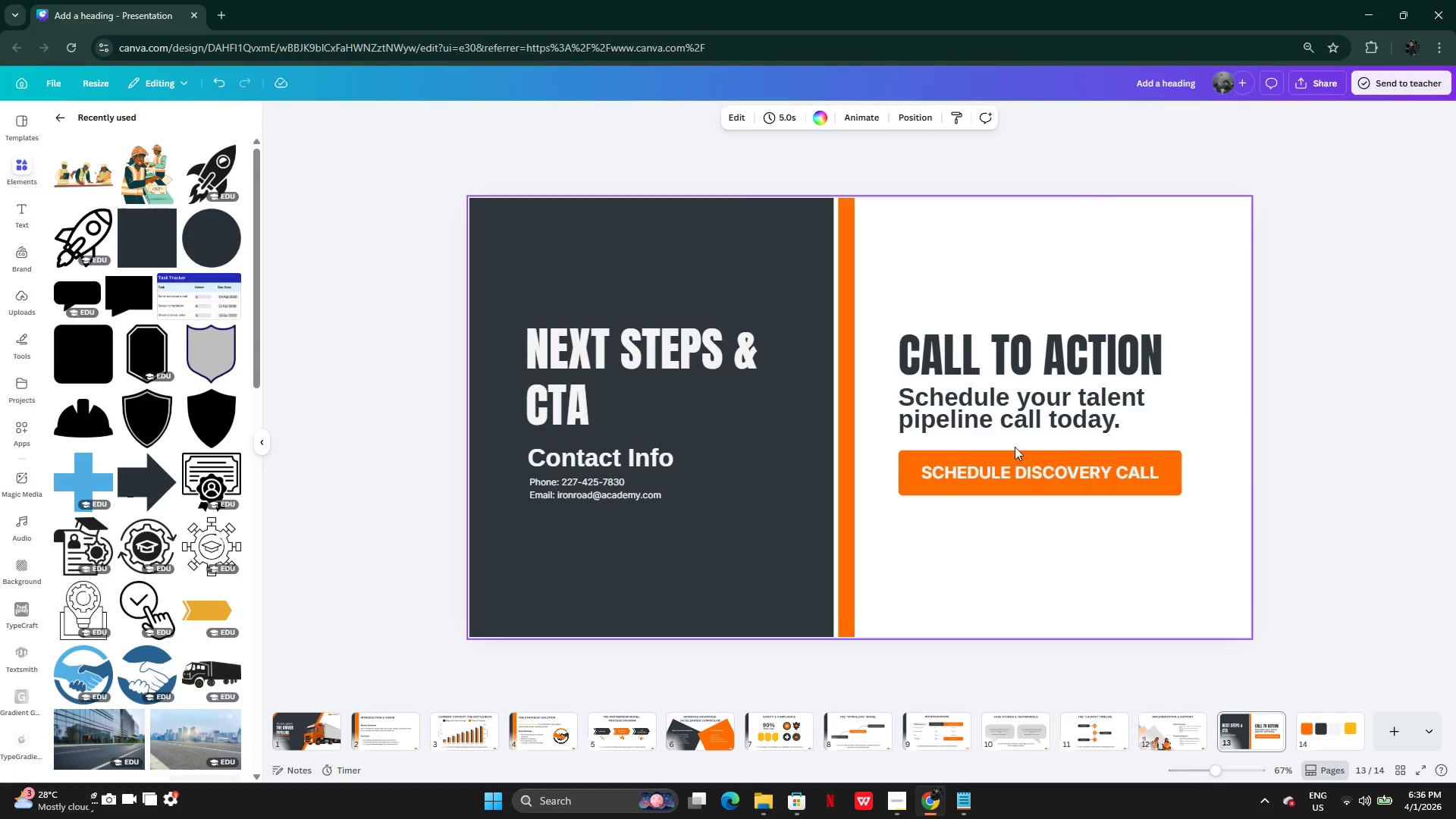 
left_click_drag(start_coordinate=[972, 456], to_coordinate=[970, 460])
 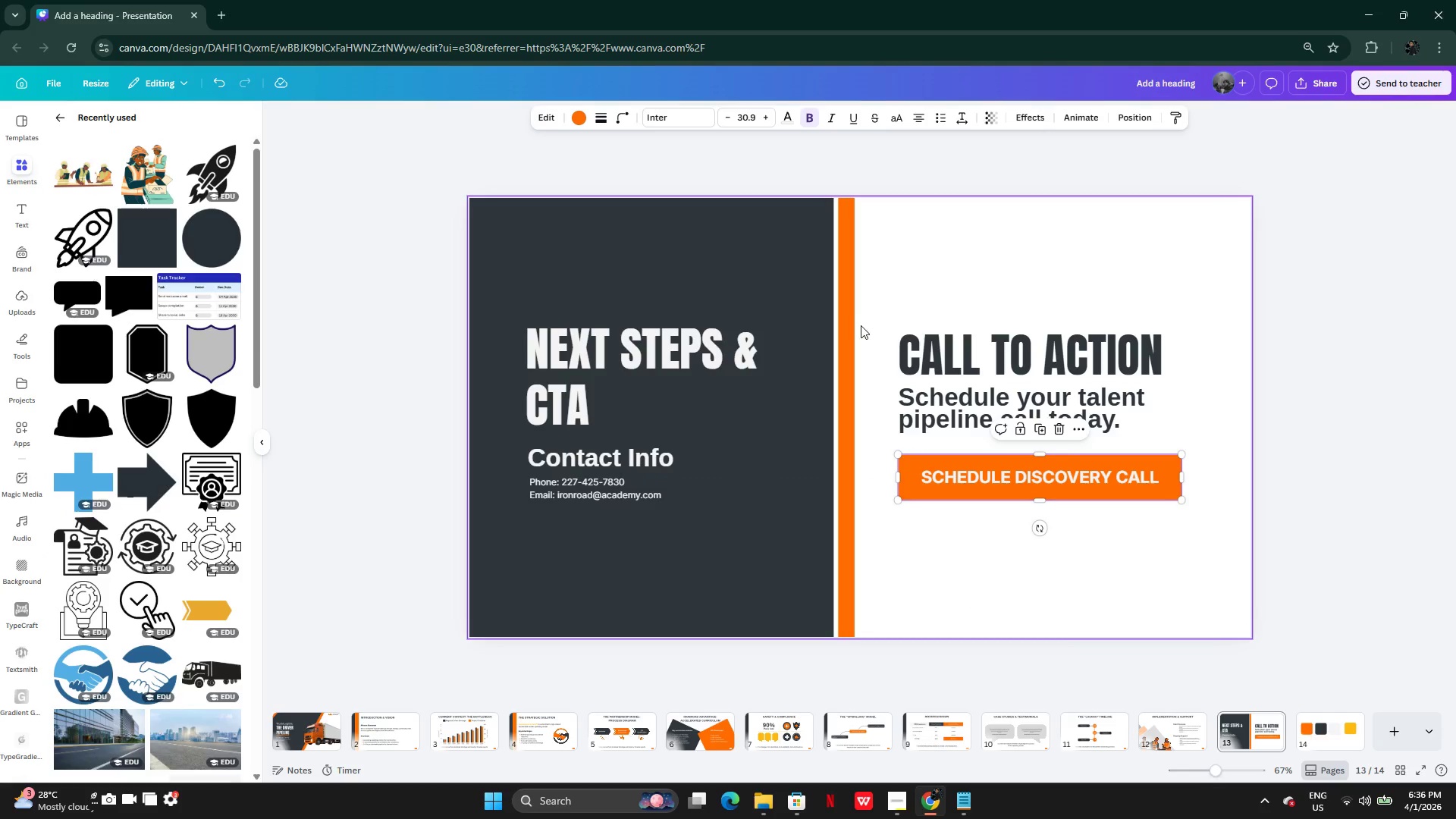 
left_click([861, 325])
 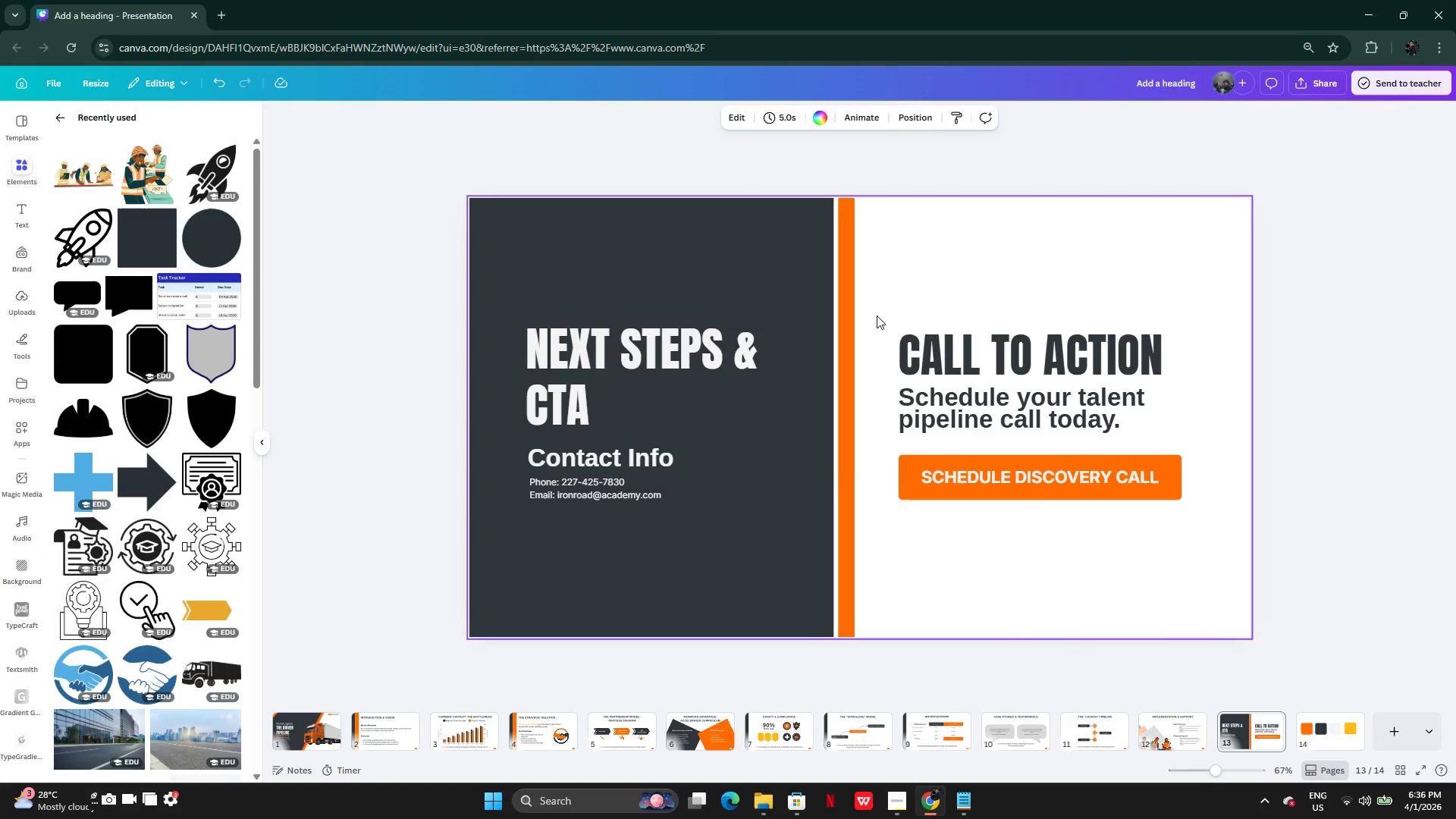 
left_click_drag(start_coordinate=[877, 315], to_coordinate=[1052, 411])
 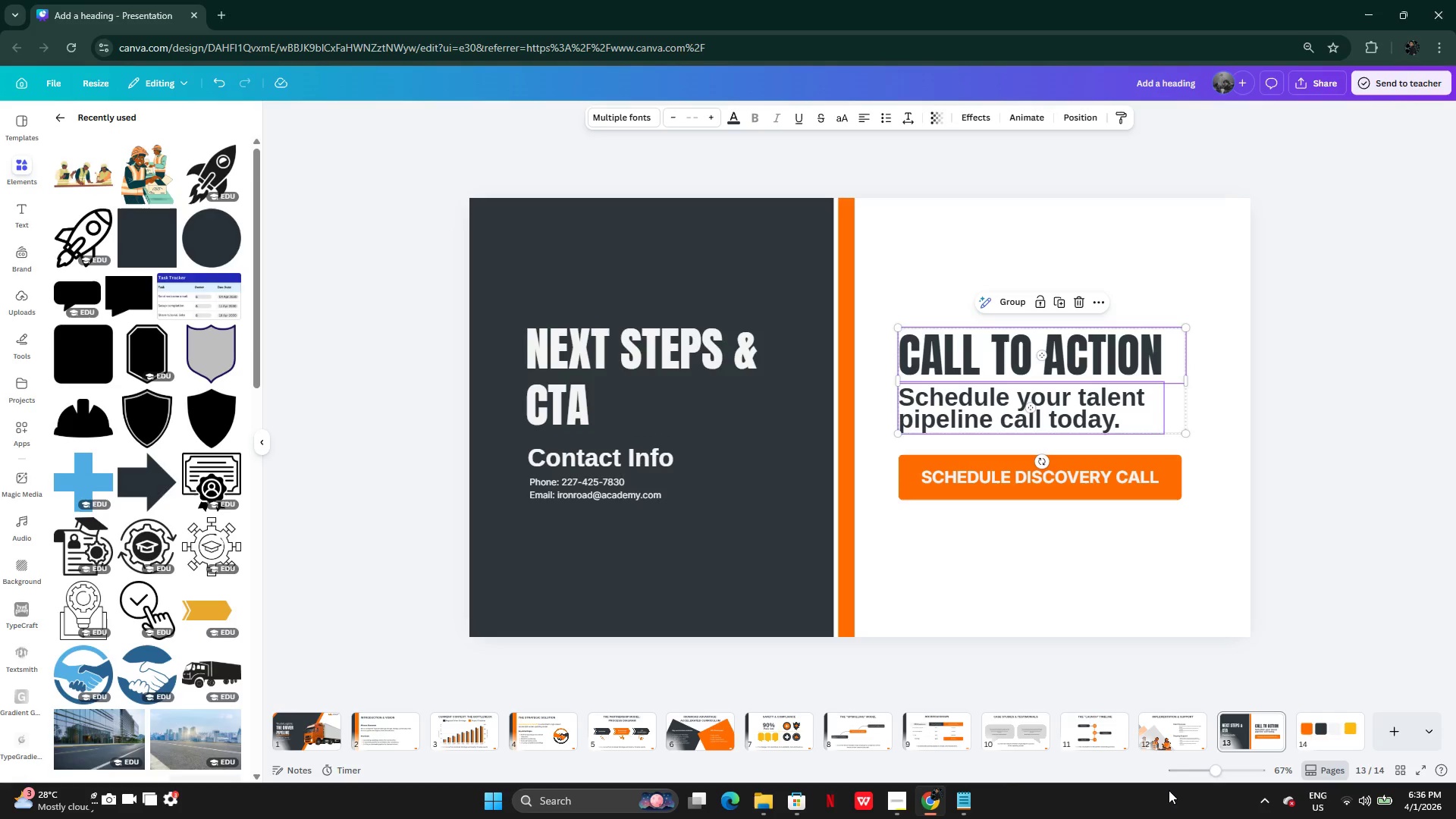 
left_click([301, 735])
 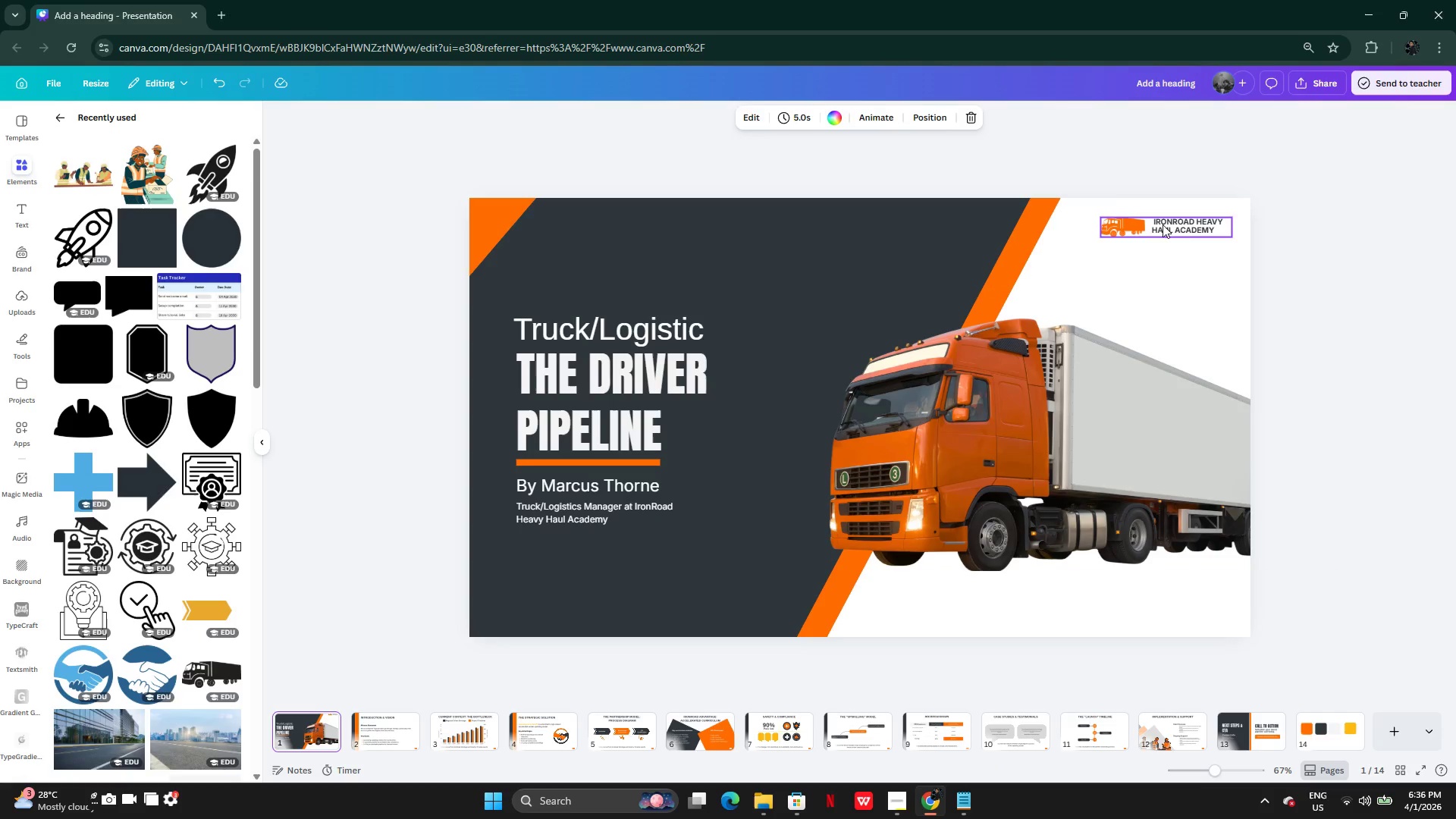 
left_click([1180, 219])
 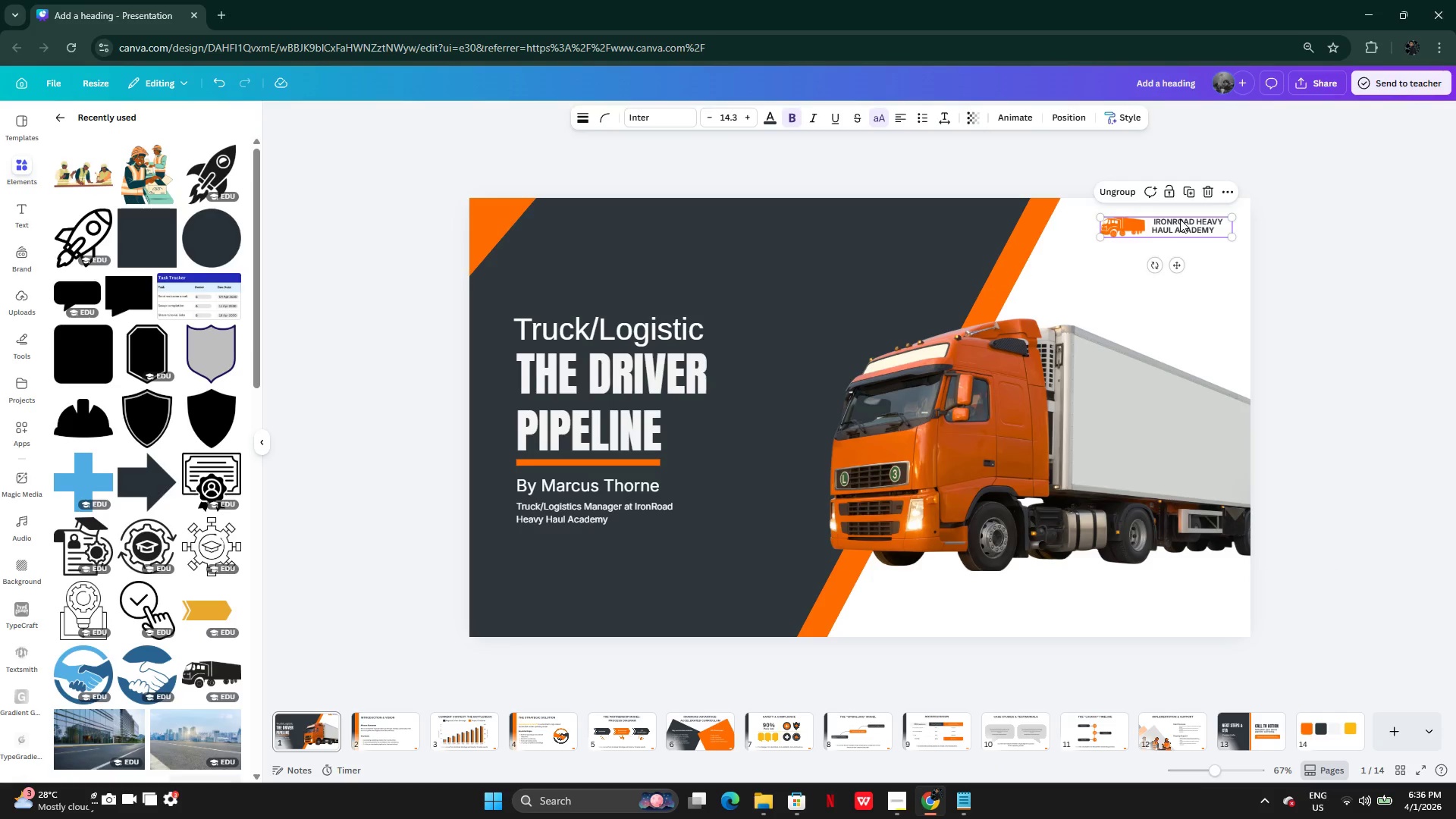 
key(Control+C)
 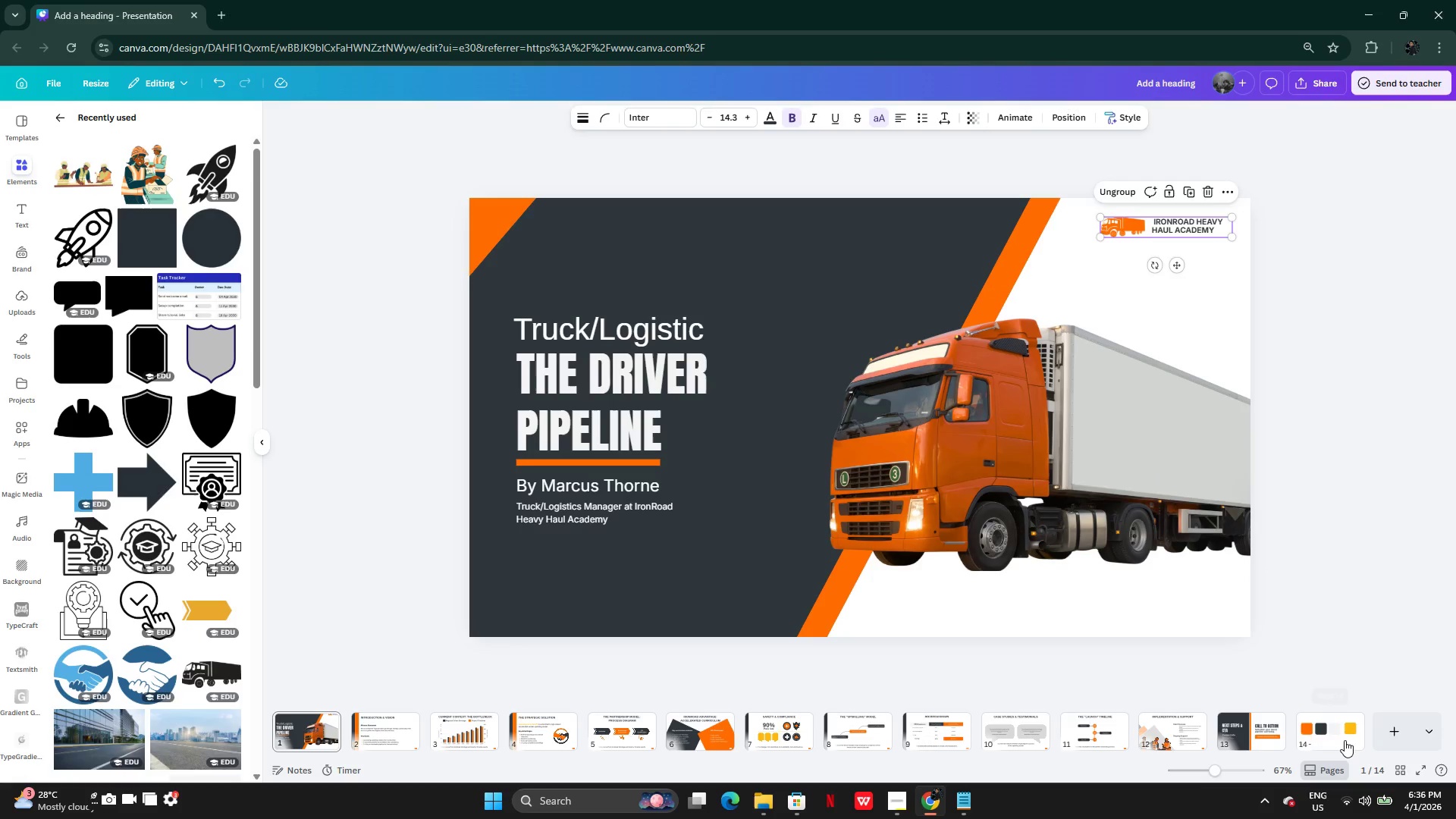 
left_click([1271, 740])
 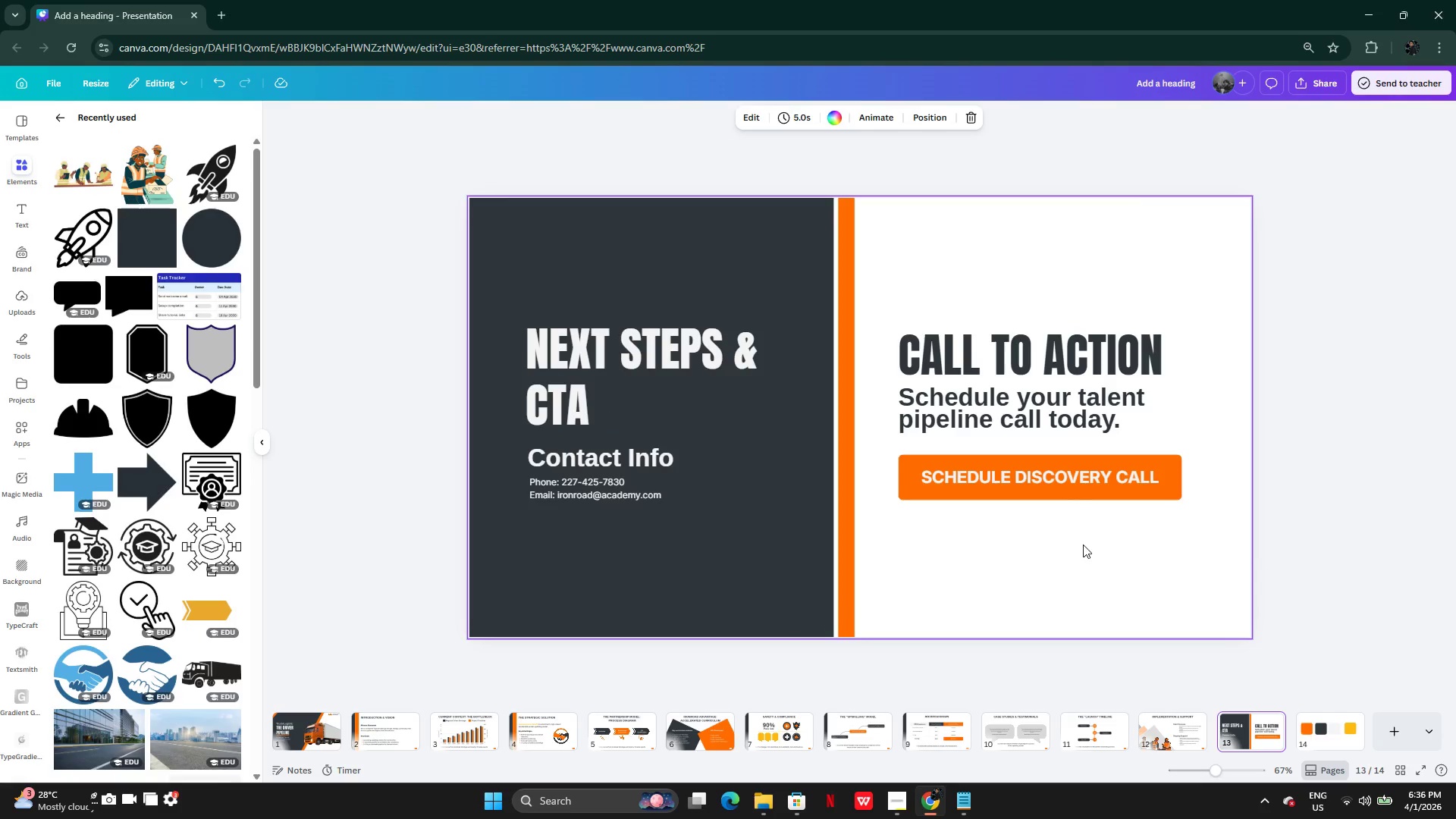 
key(Control+V)
 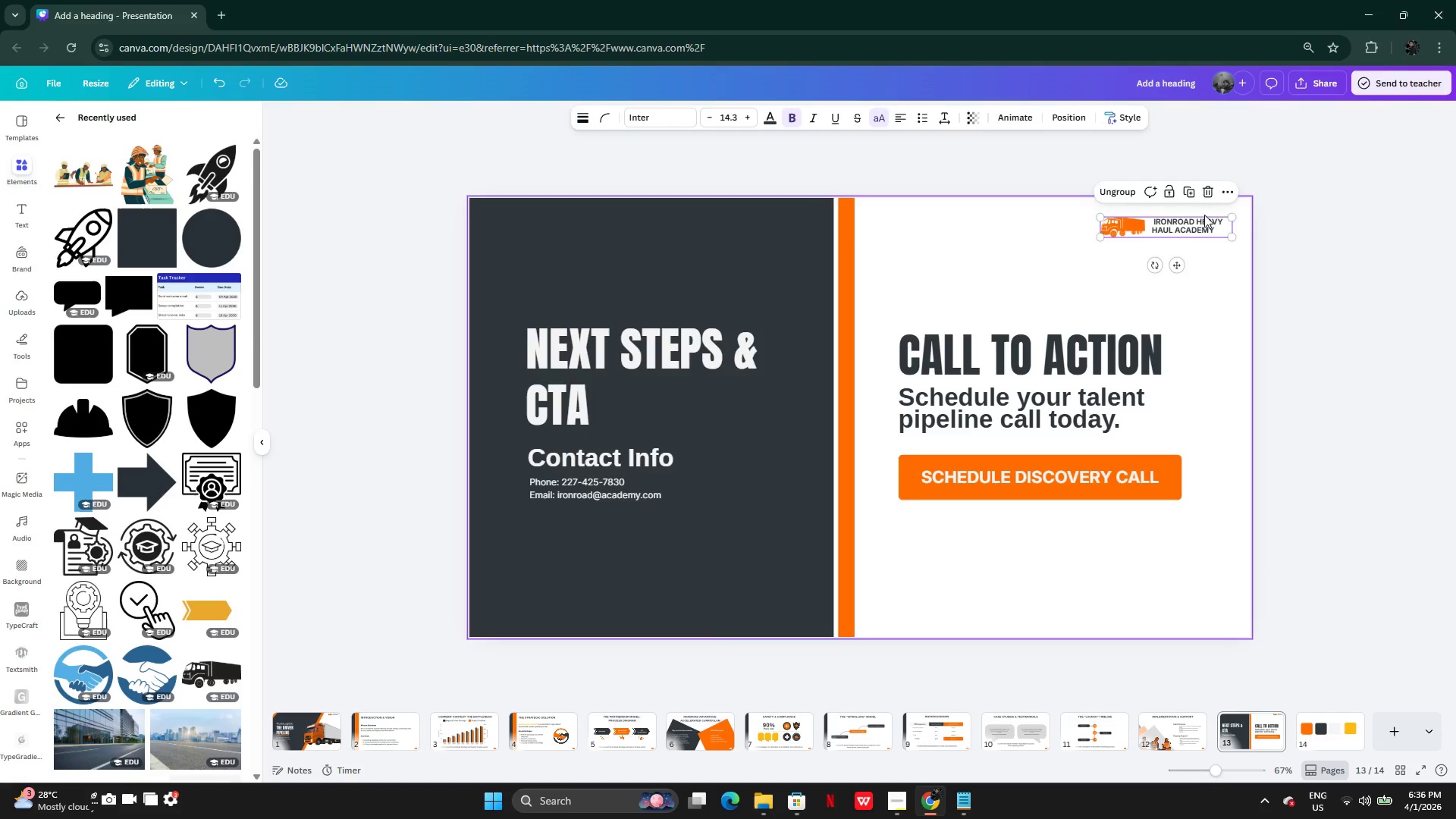 
left_click_drag(start_coordinate=[1195, 224], to_coordinate=[1059, 306])
 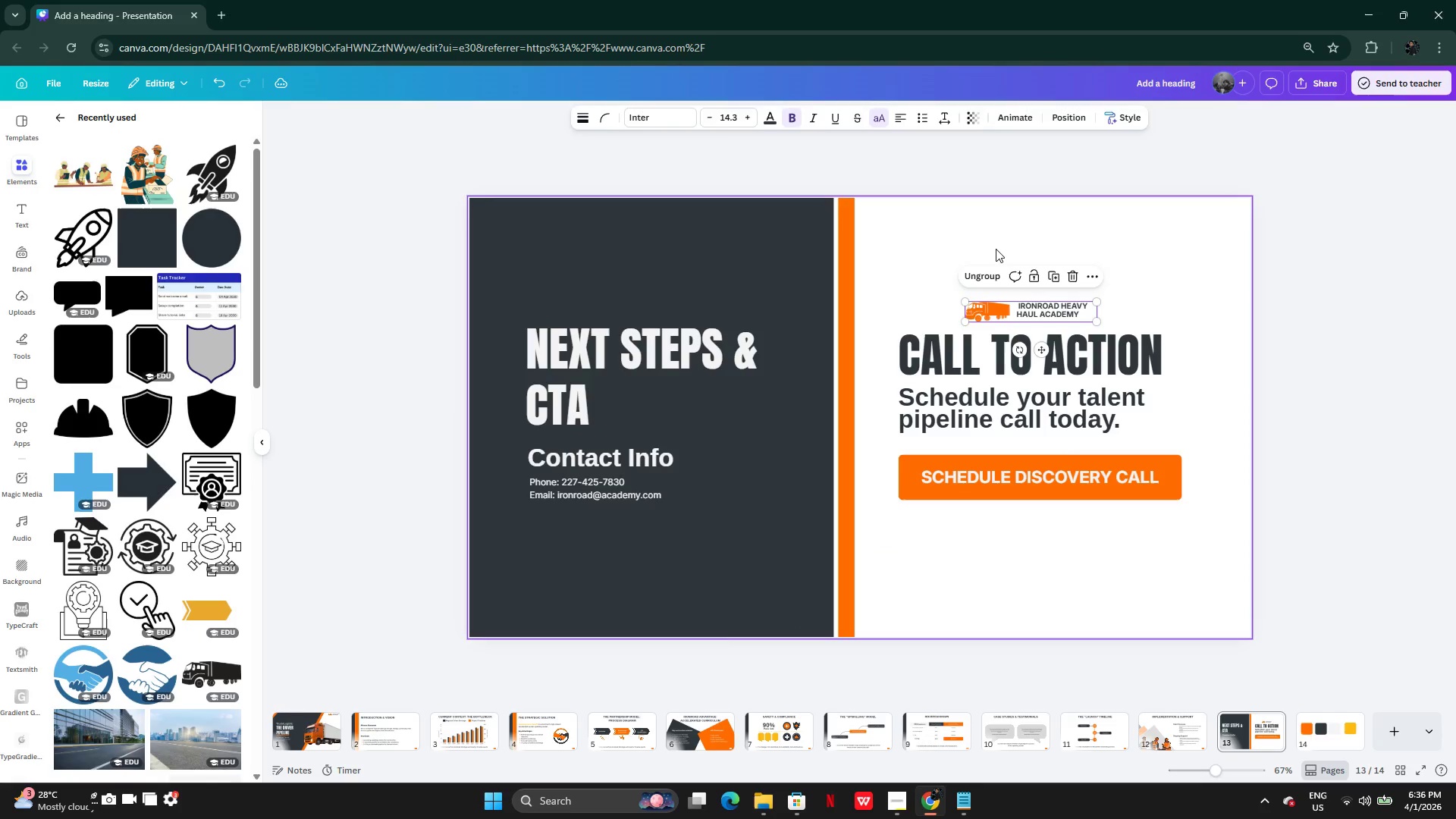 
left_click([995, 249])
 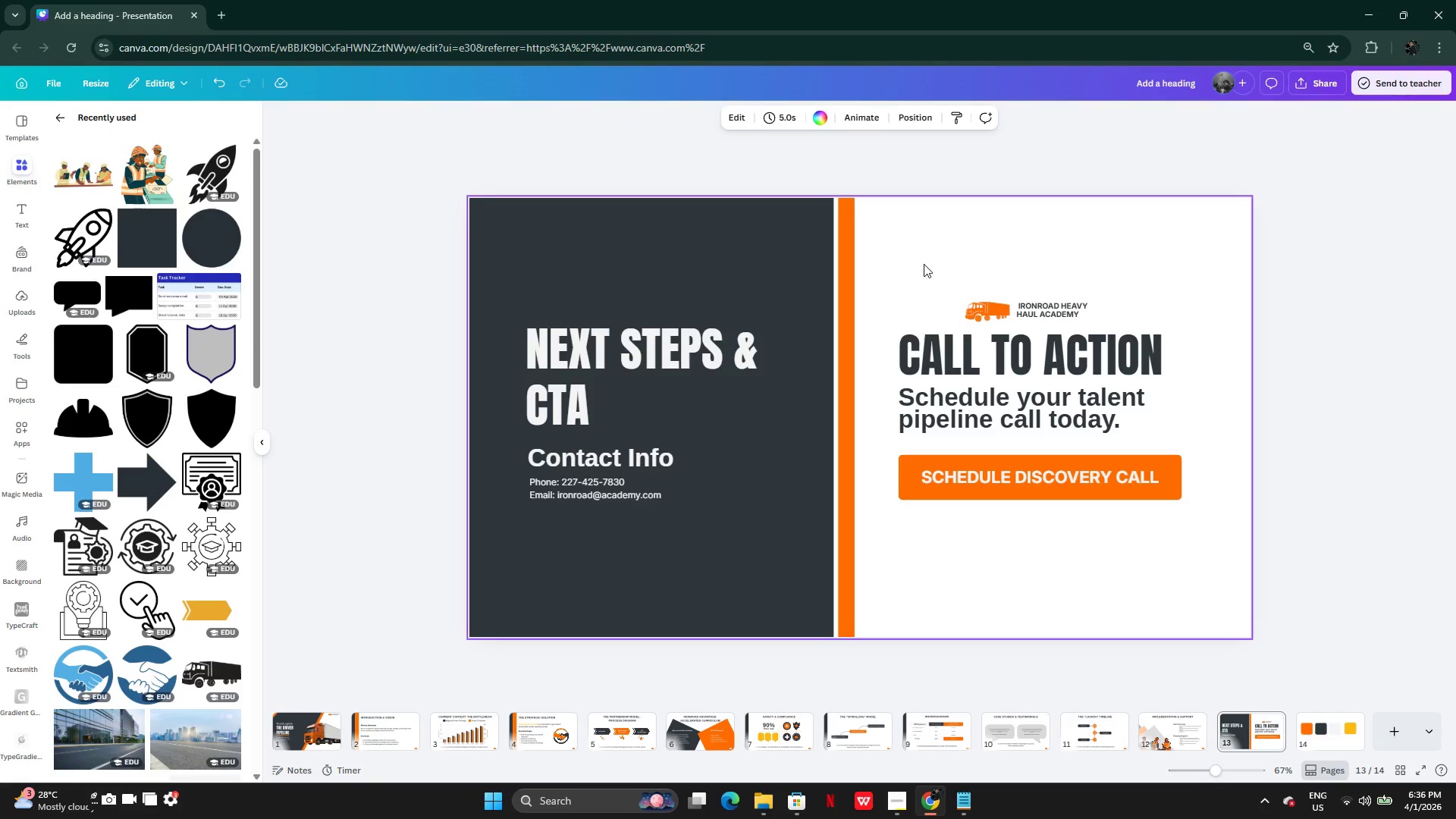 
left_click_drag(start_coordinate=[924, 268], to_coordinate=[1056, 473])
 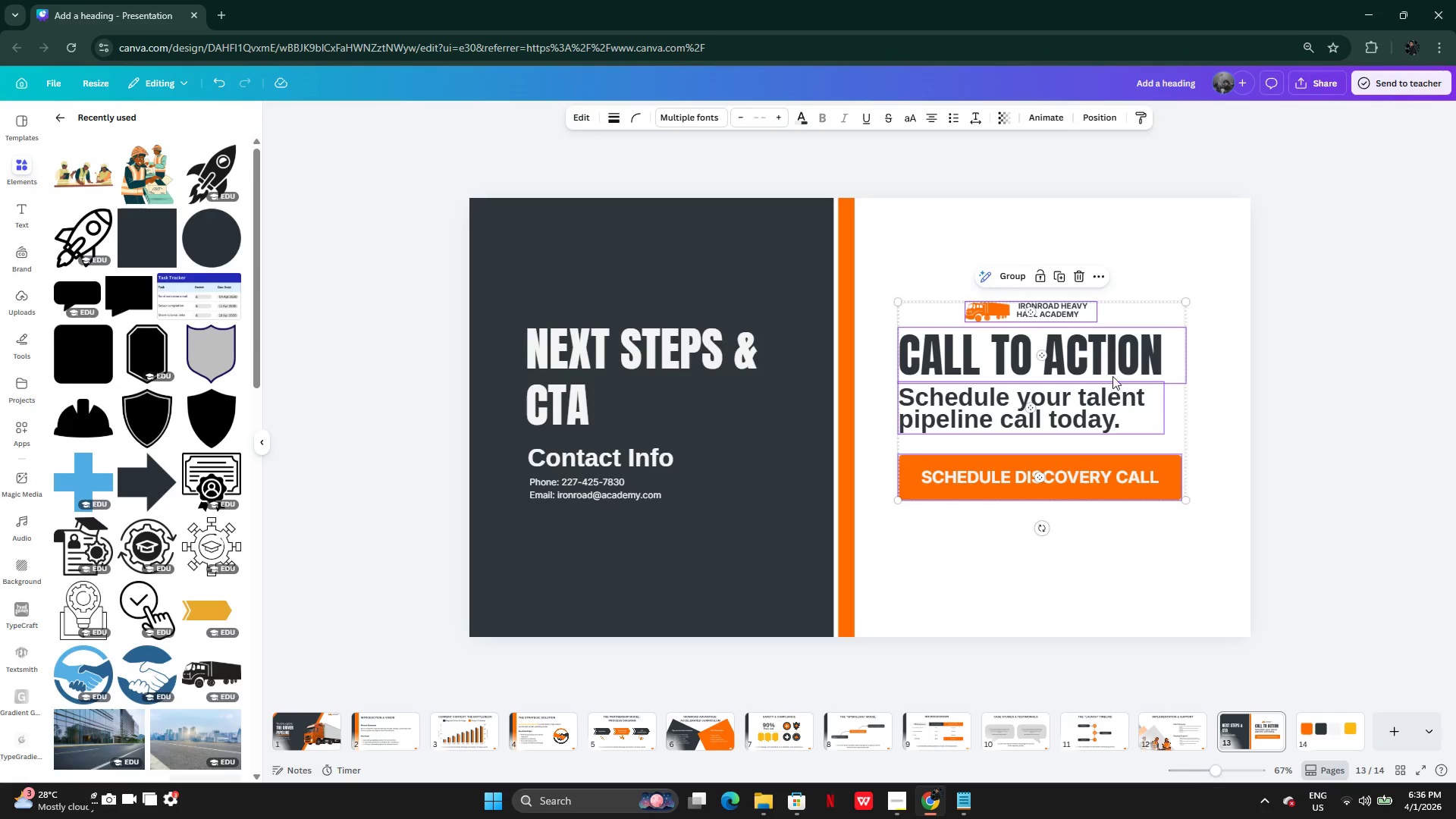 
left_click_drag(start_coordinate=[1112, 376], to_coordinate=[1119, 392])
 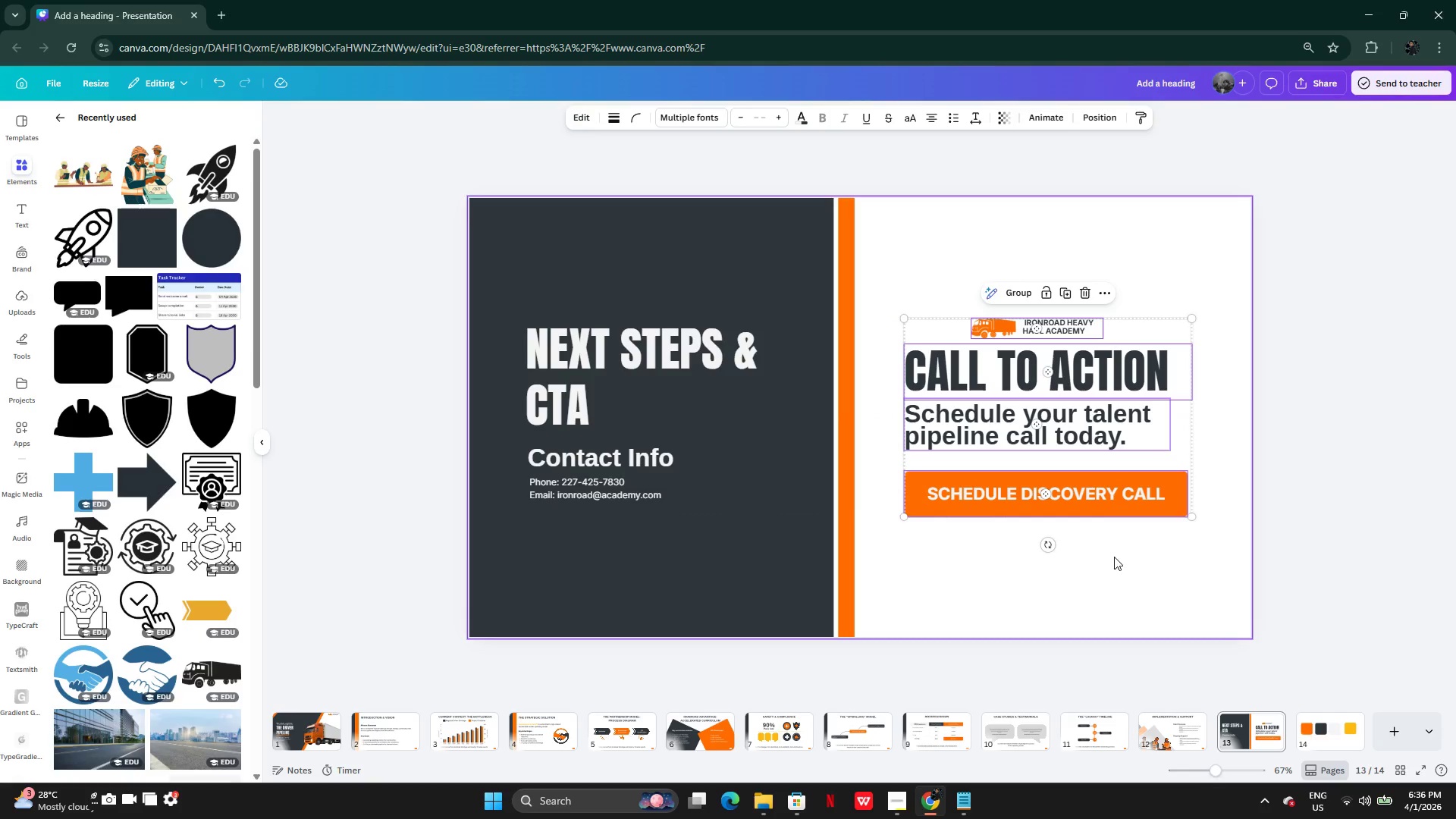 
left_click([1114, 557])
 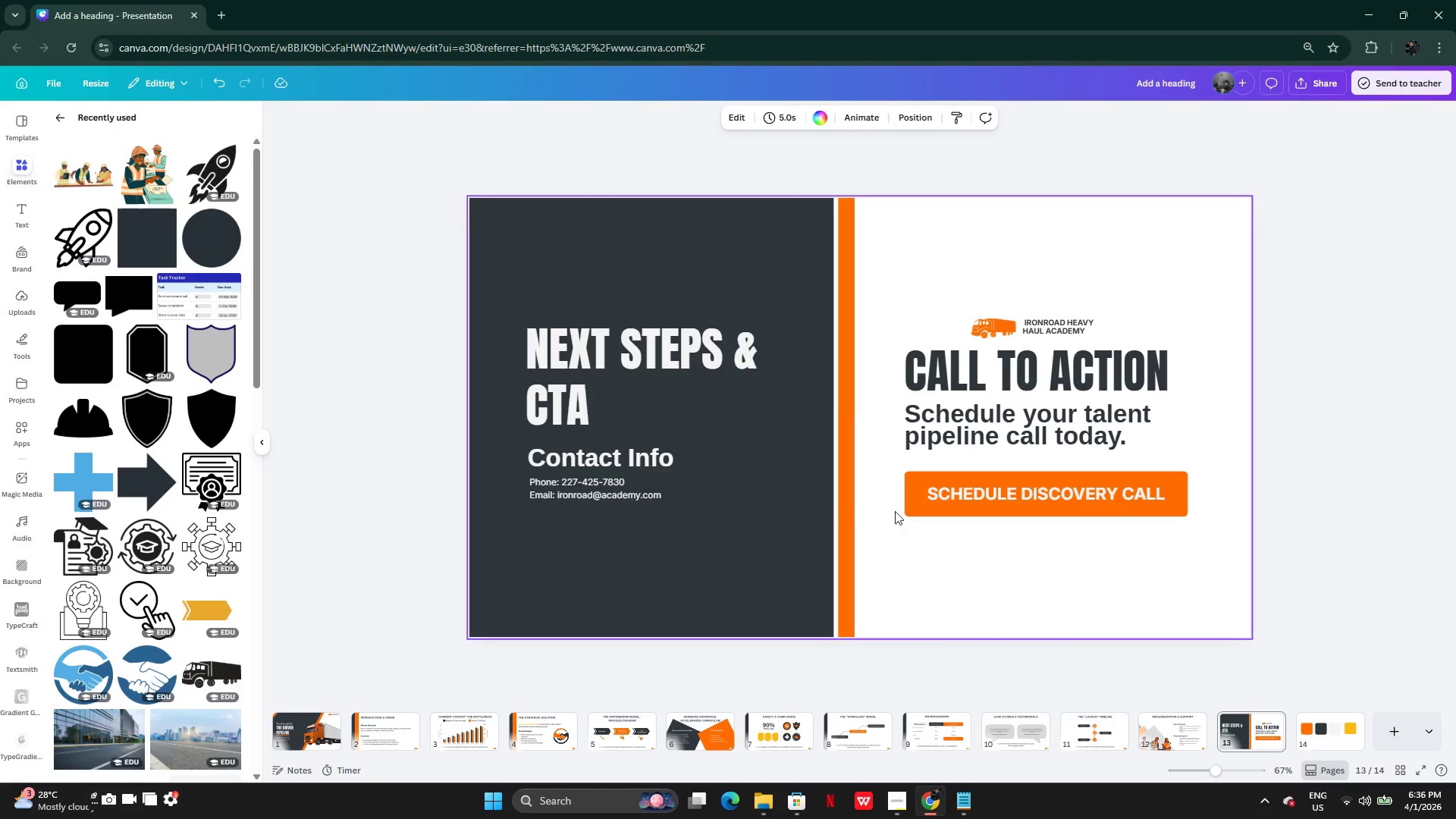 